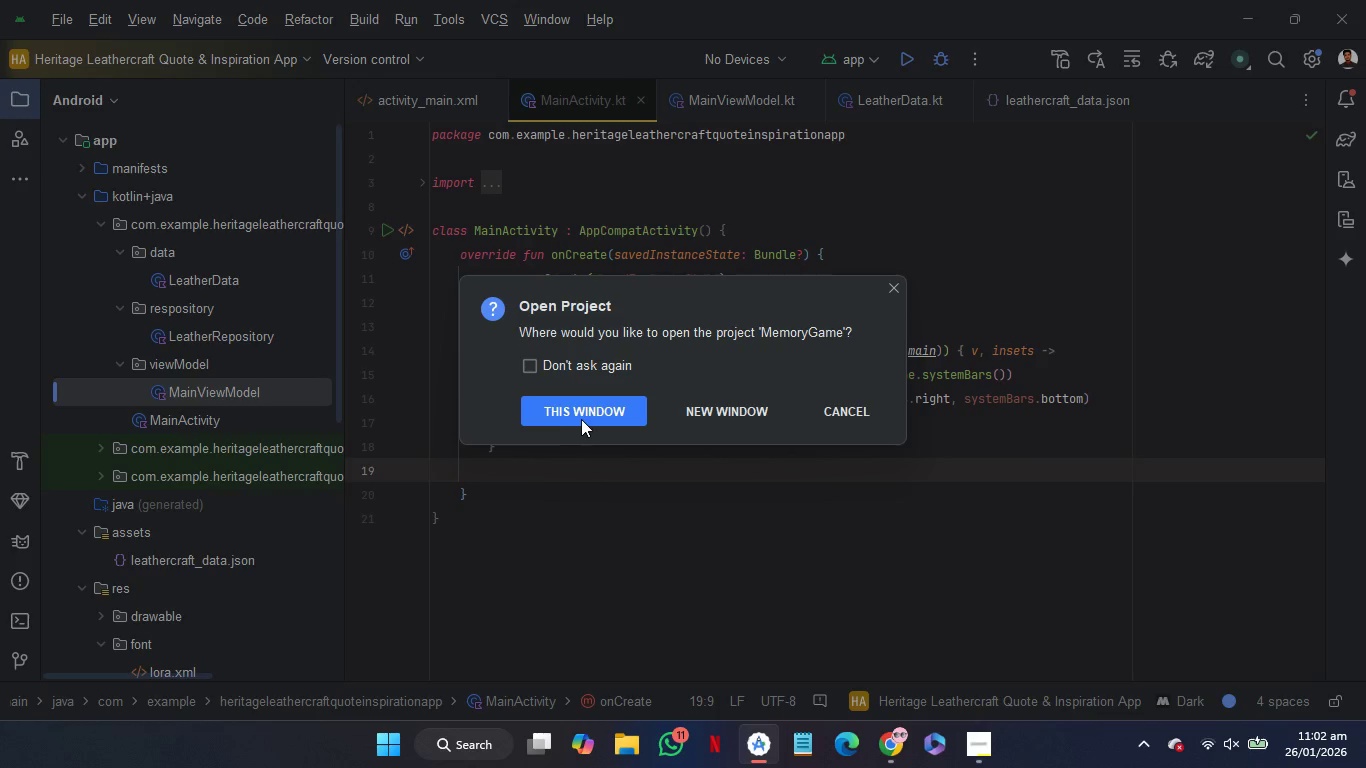 
left_click([681, 413])
 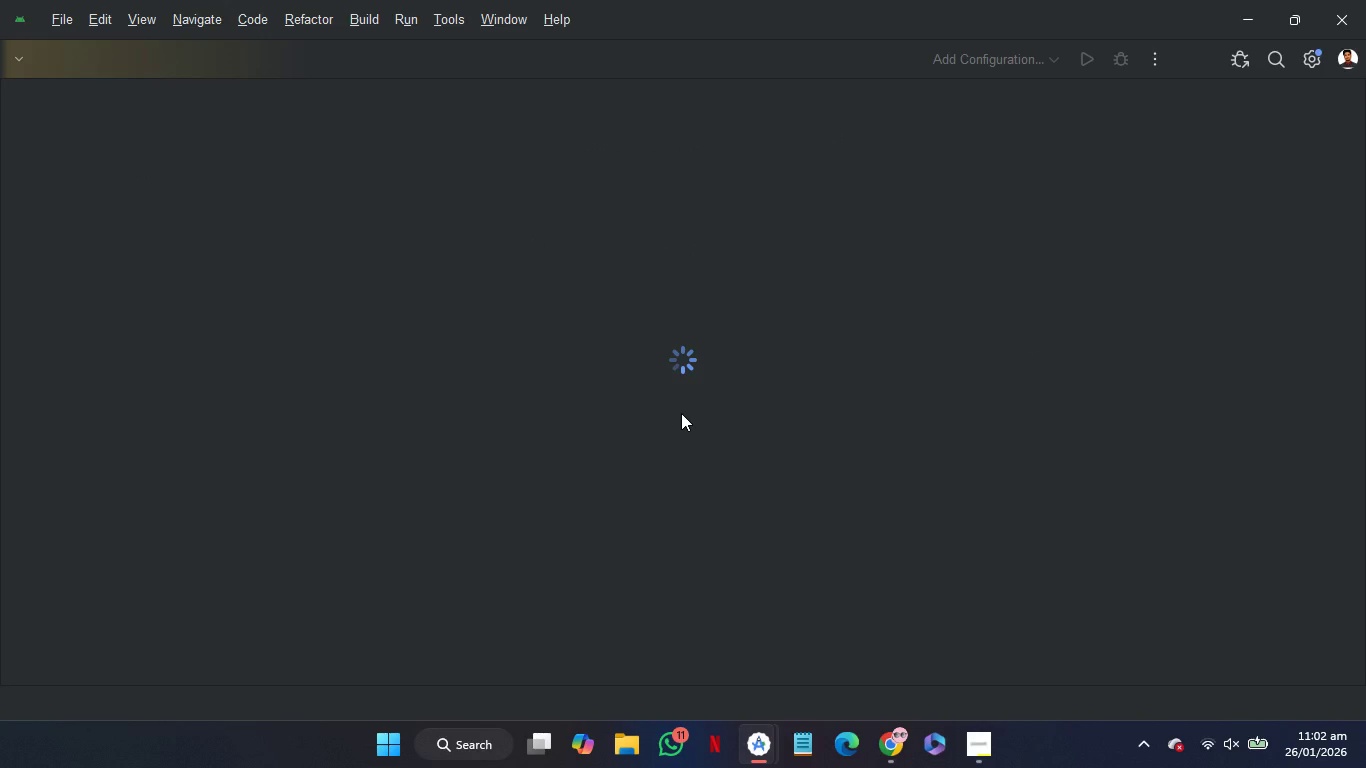 
left_click([1313, 108])
 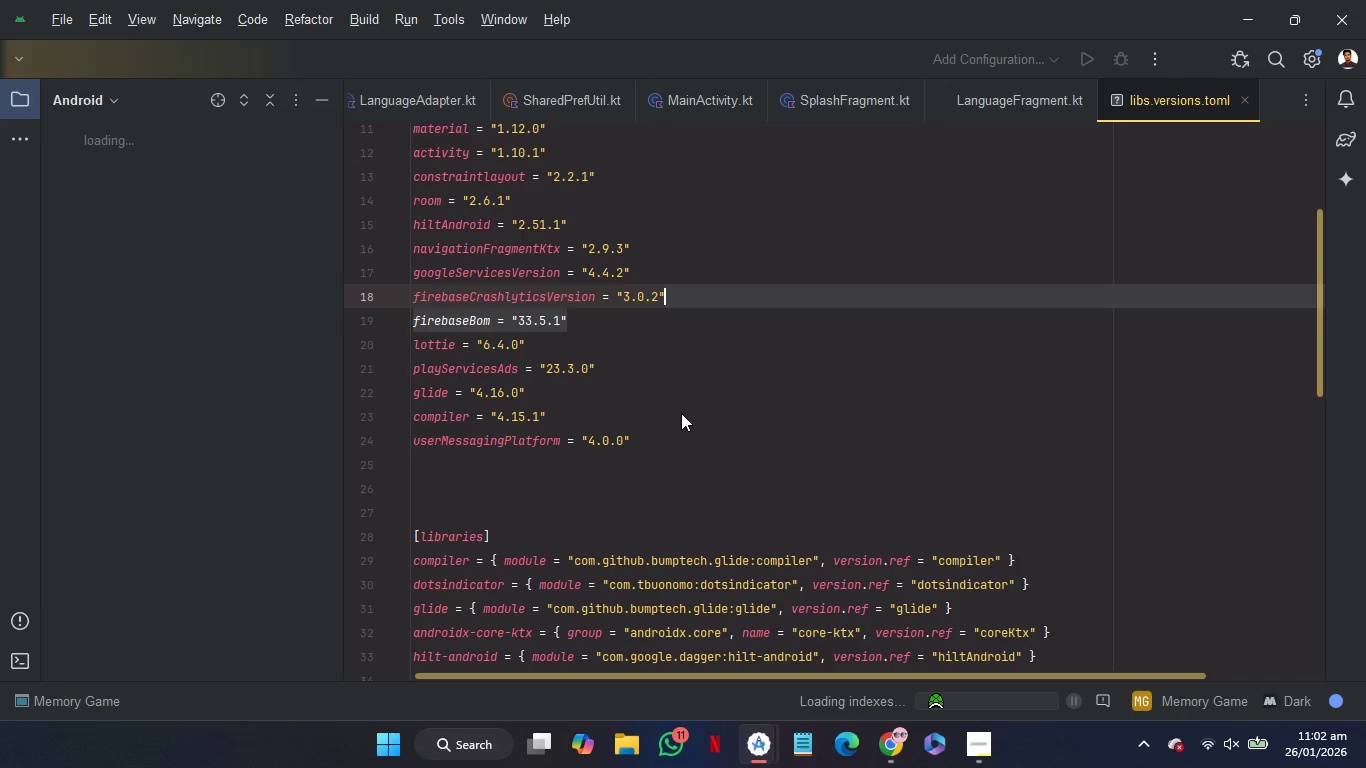 
left_click([1240, 237])
 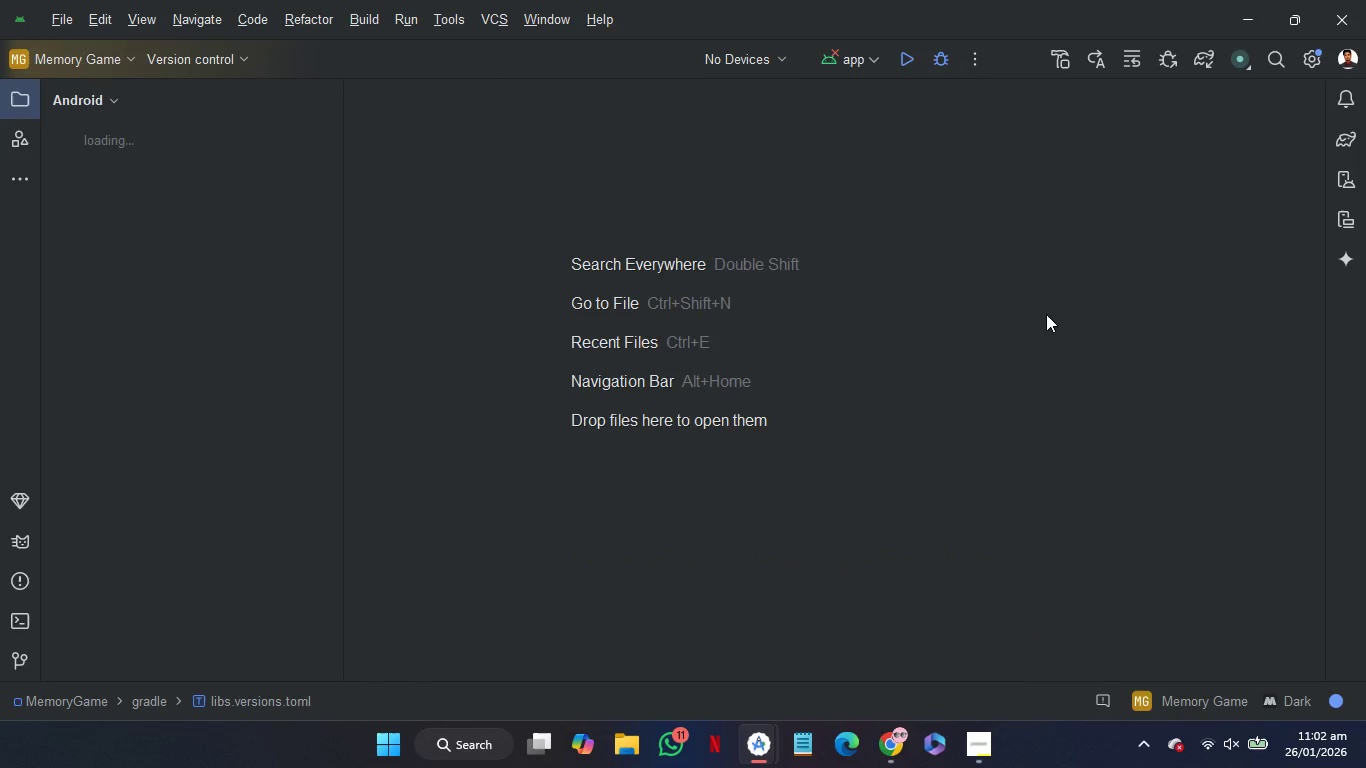 
wait(8.22)
 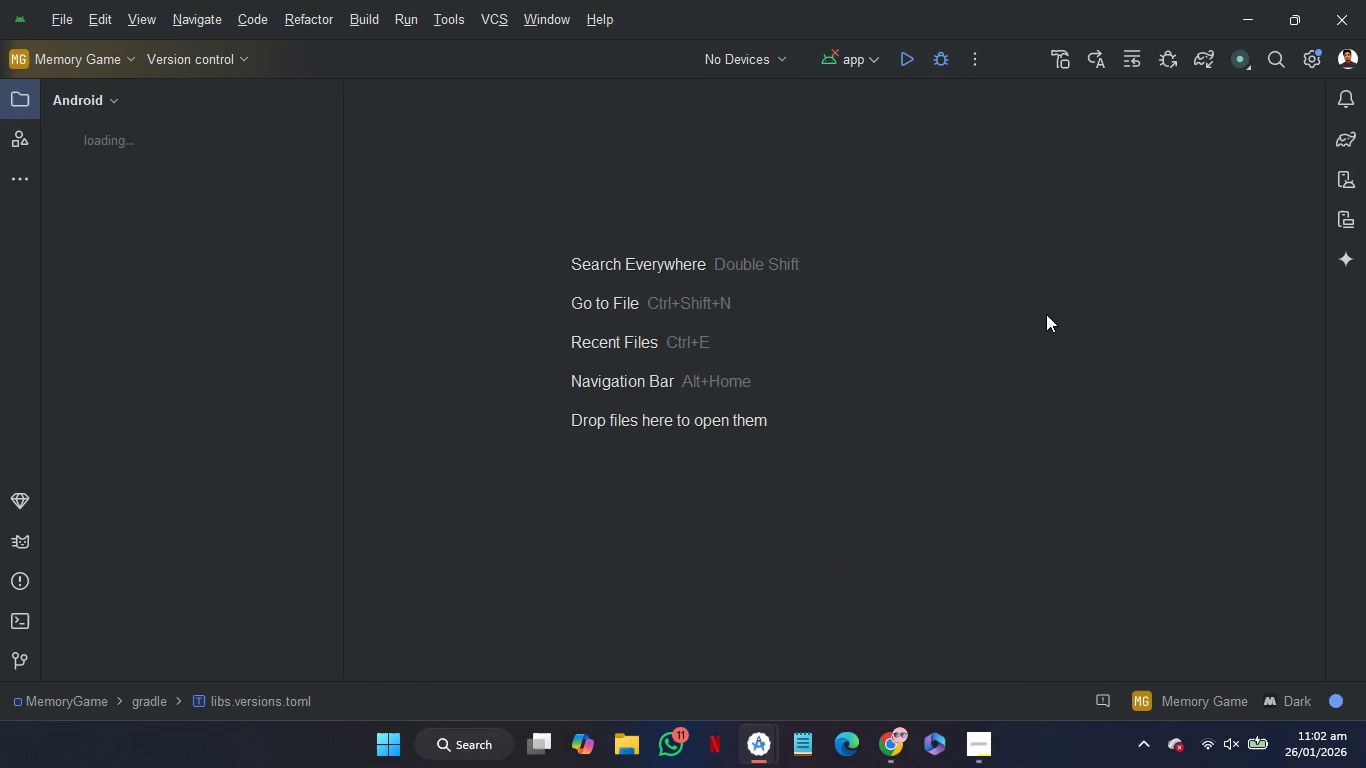 
scroll: coordinate [232, 480], scroll_direction: down, amount: 2.0
 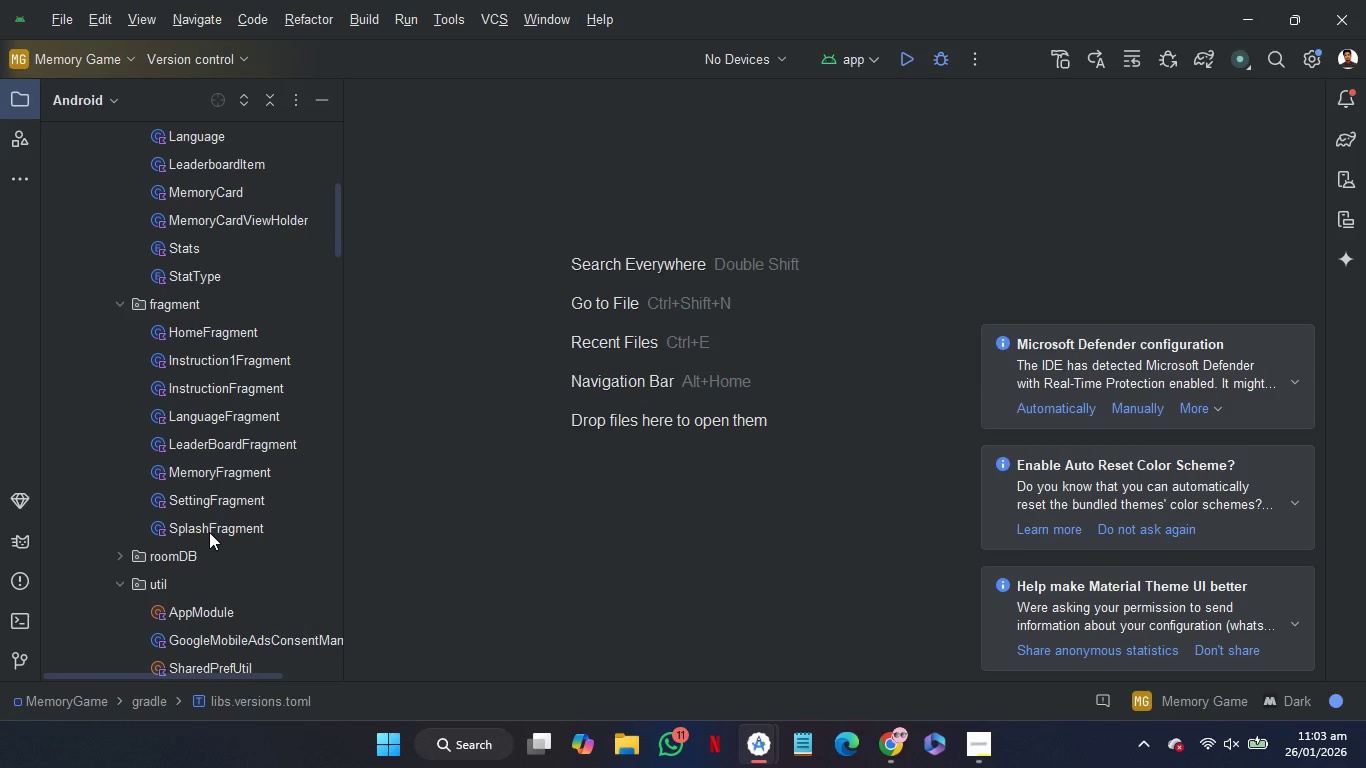 
double_click([209, 532])
 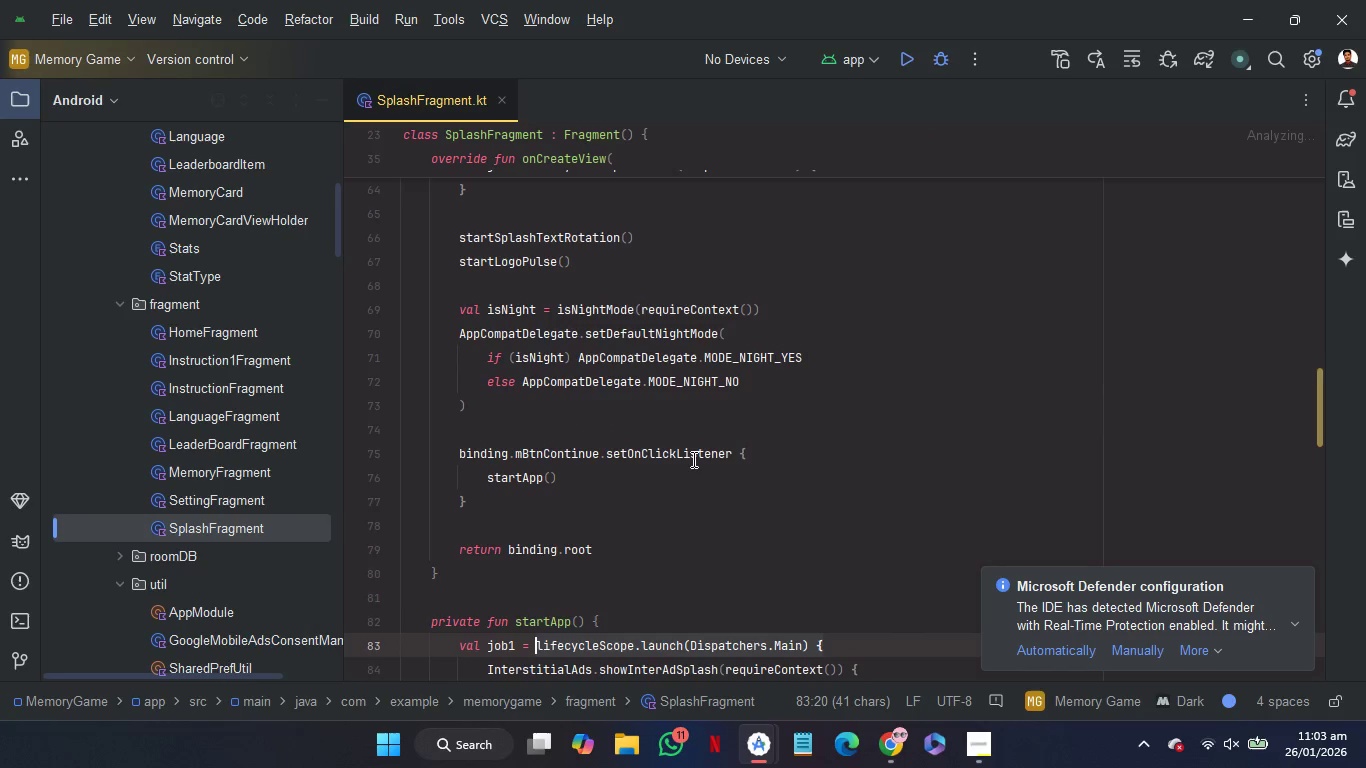 
scroll: coordinate [692, 459], scroll_direction: up, amount: 40.0
 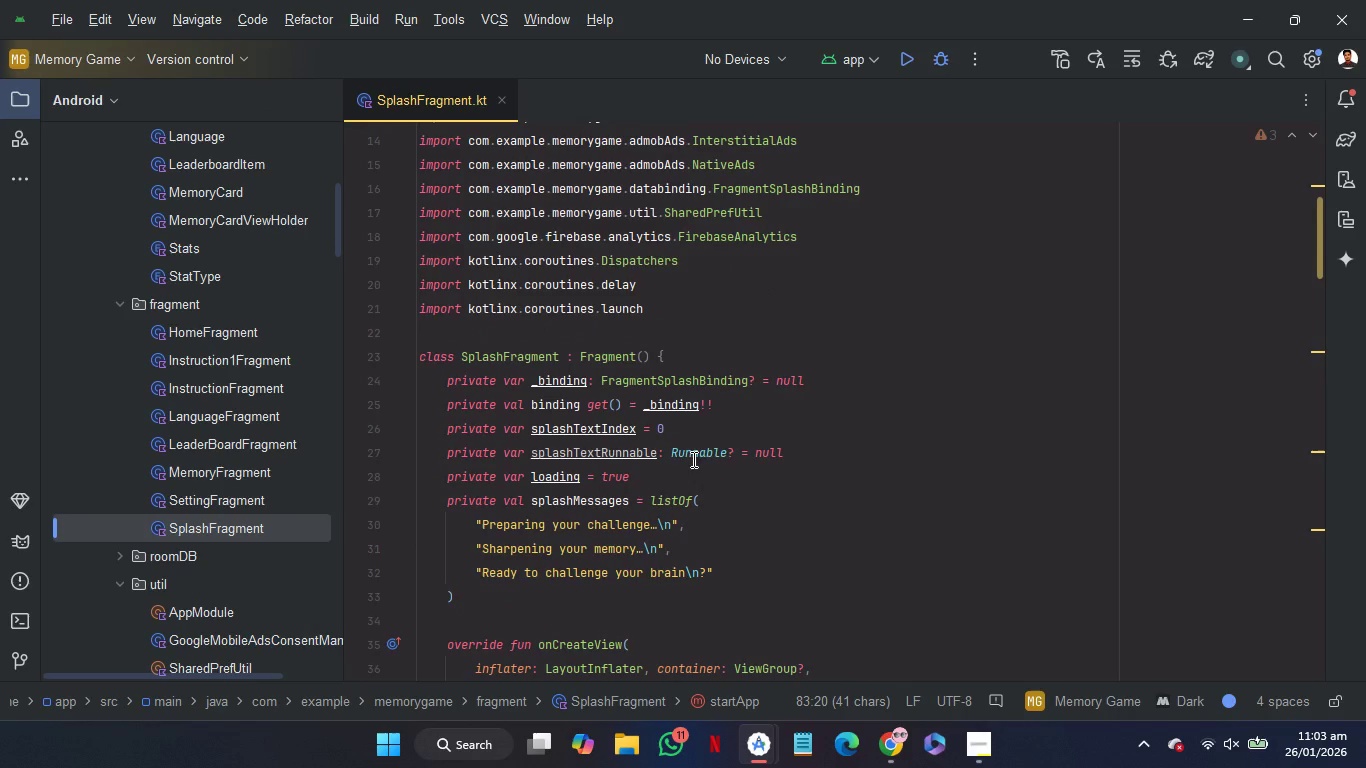 
scroll: coordinate [726, 538], scroll_direction: none, amount: 0.0
 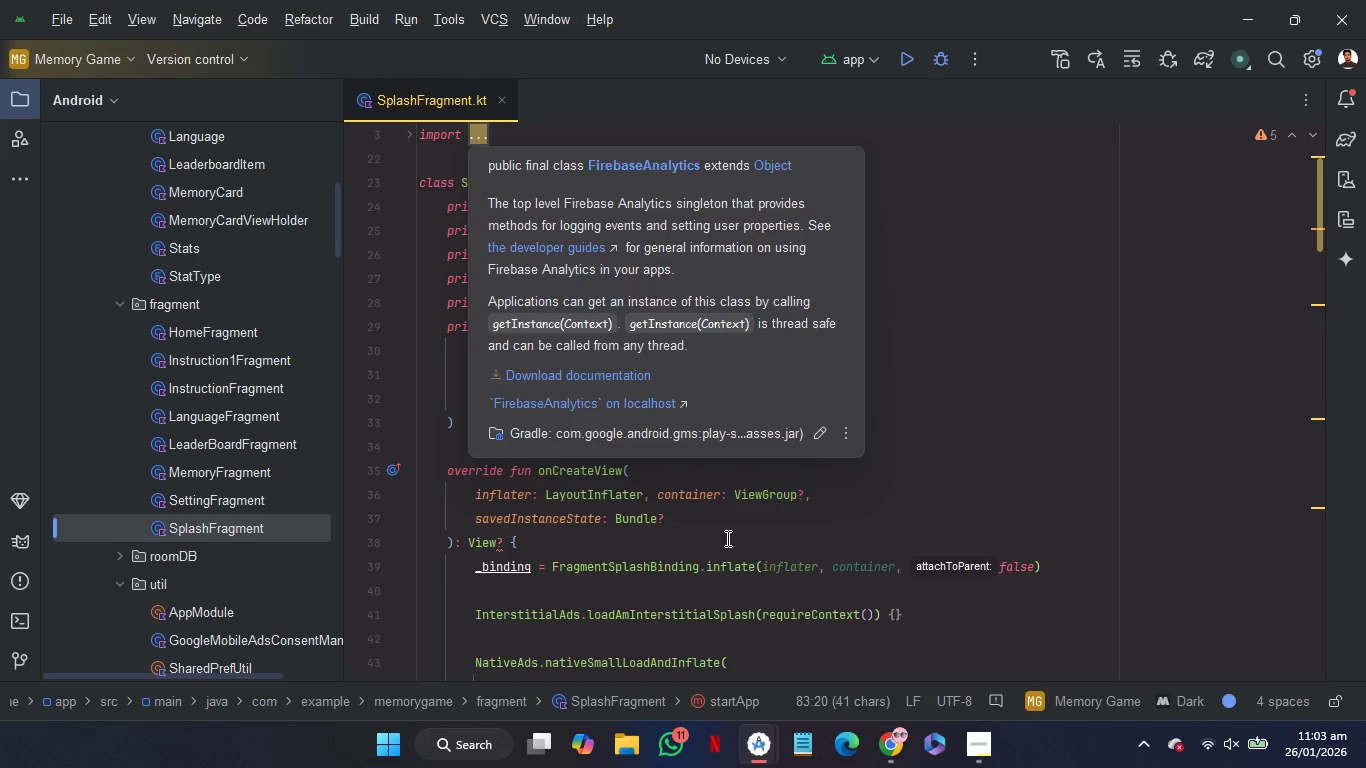 
left_click([728, 538])
 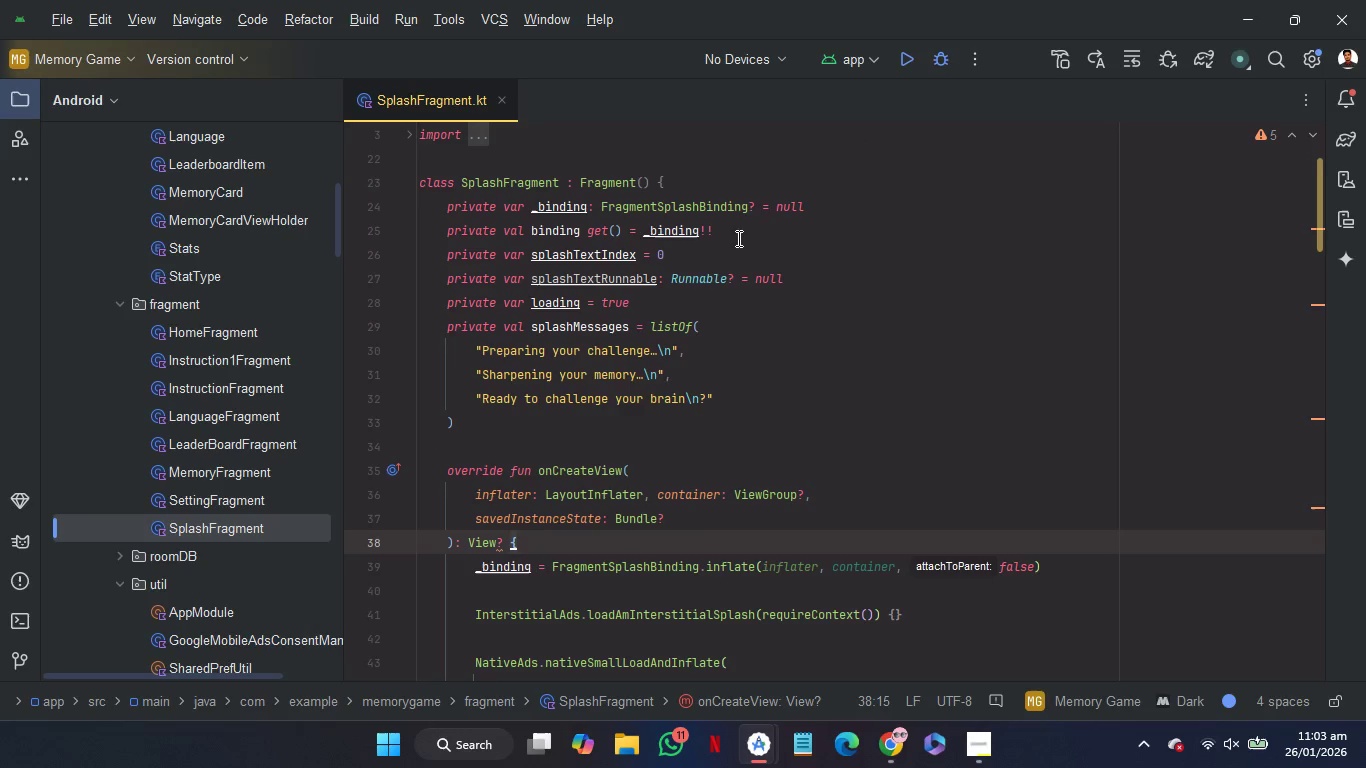 
left_click_drag(start_coordinate=[742, 228], to_coordinate=[740, 172])
 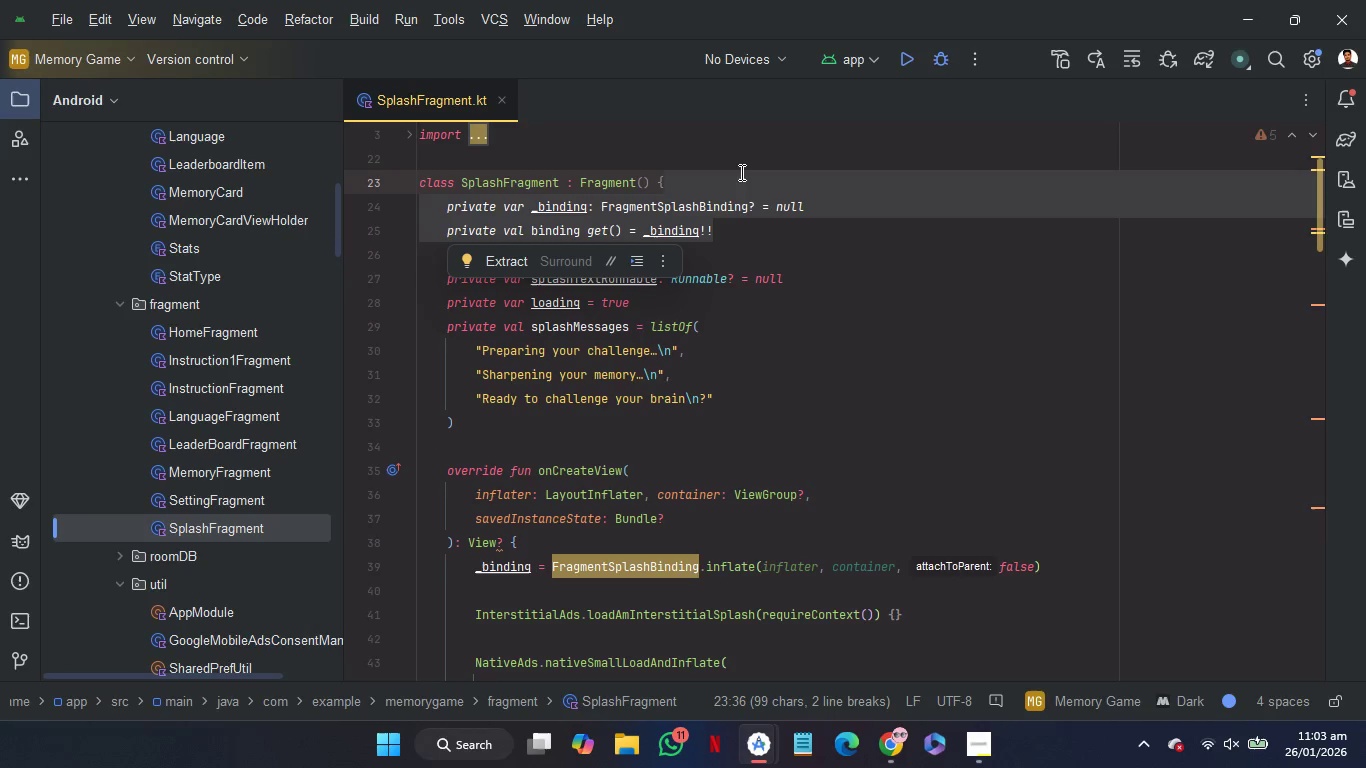 
key(Control+C)
 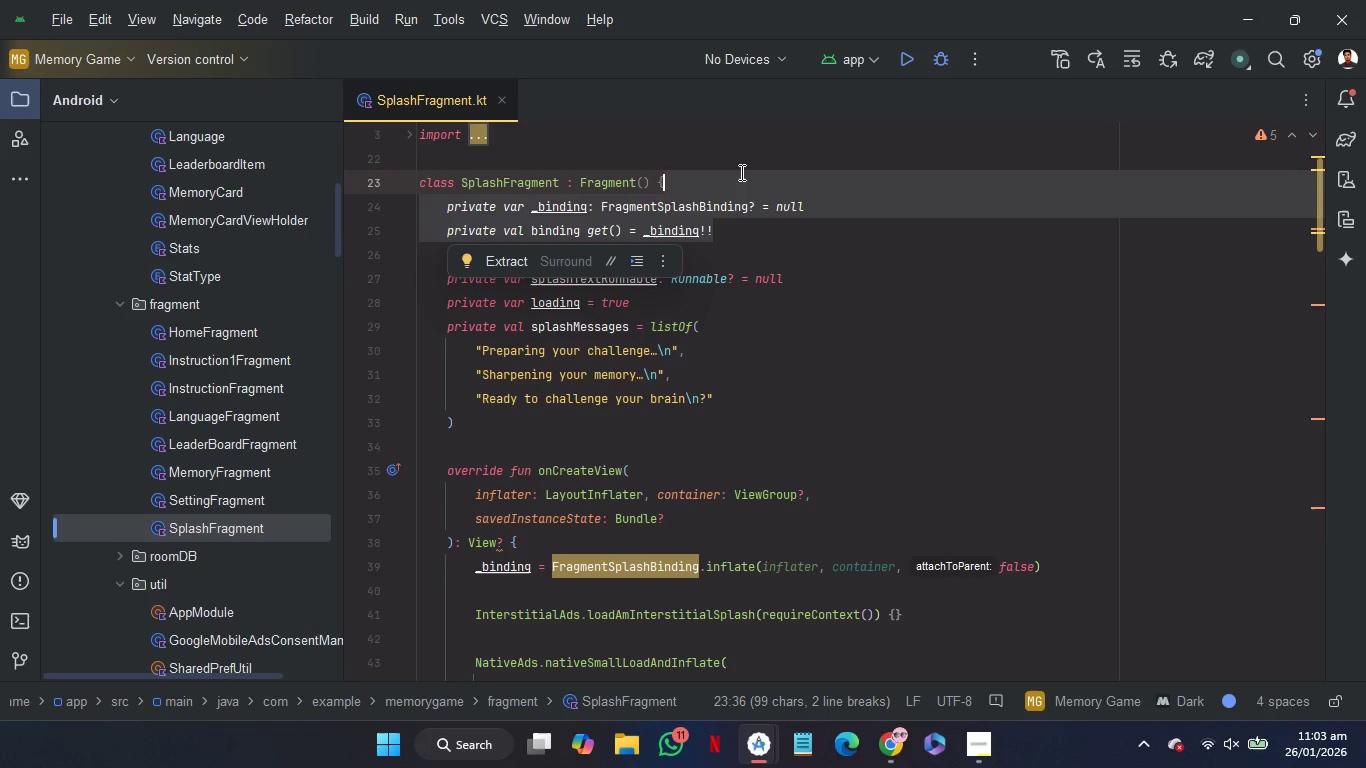 
key(Control+C)
 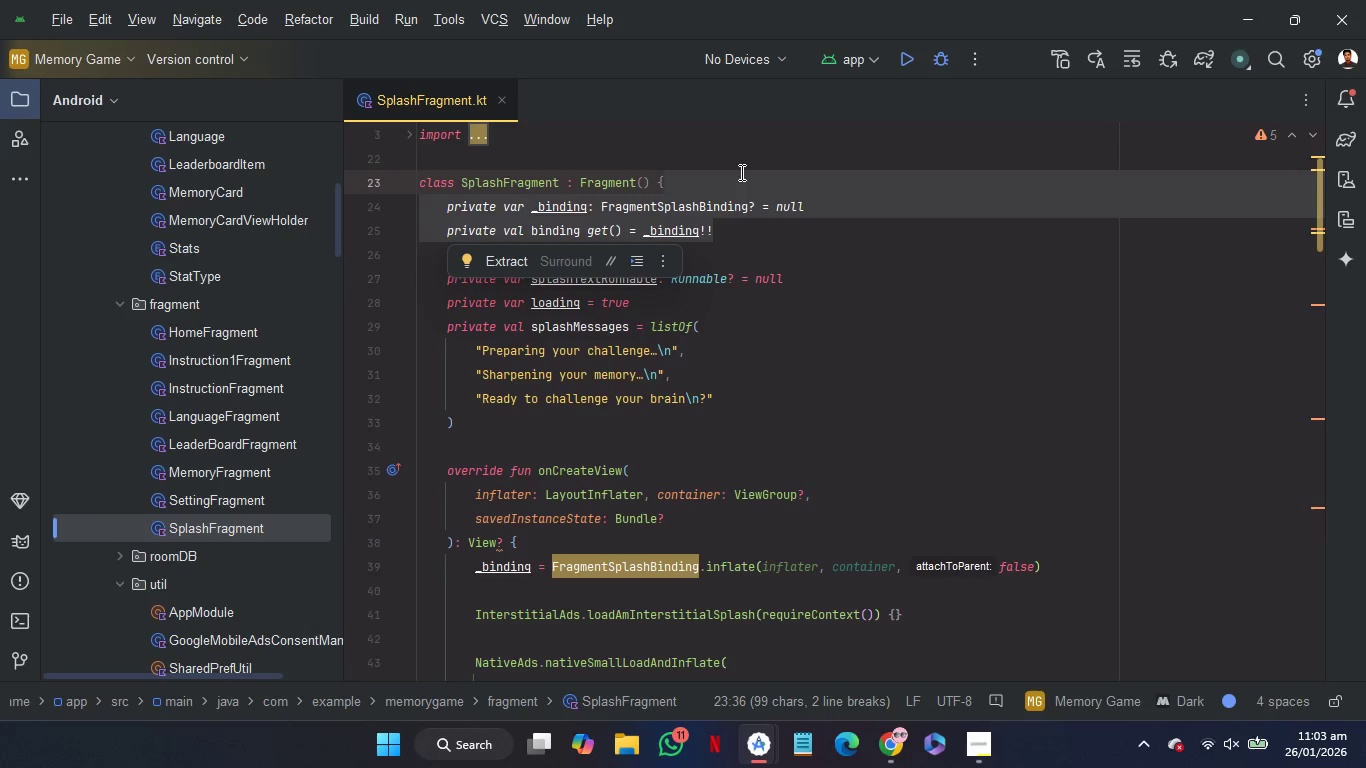 
key(Control+C)
 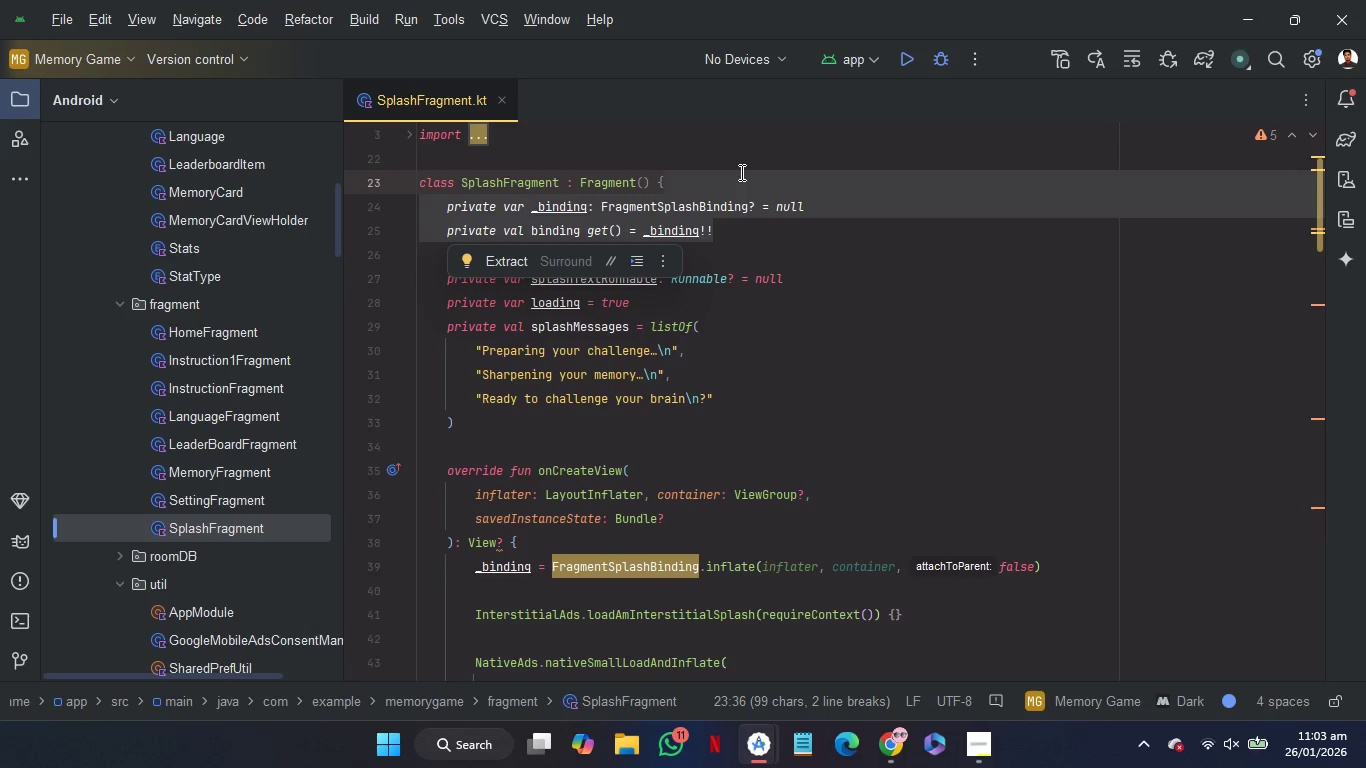 
key(Control+C)
 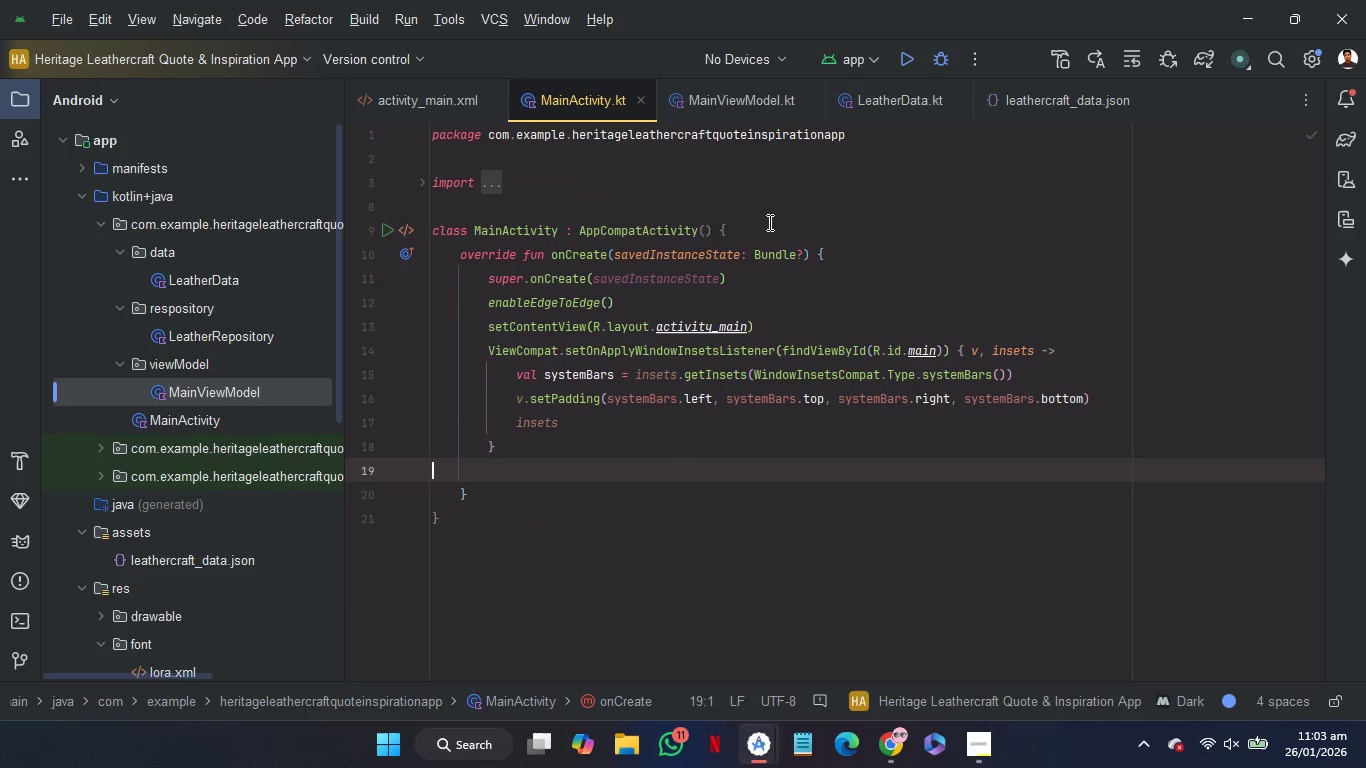 
left_click([768, 224])
 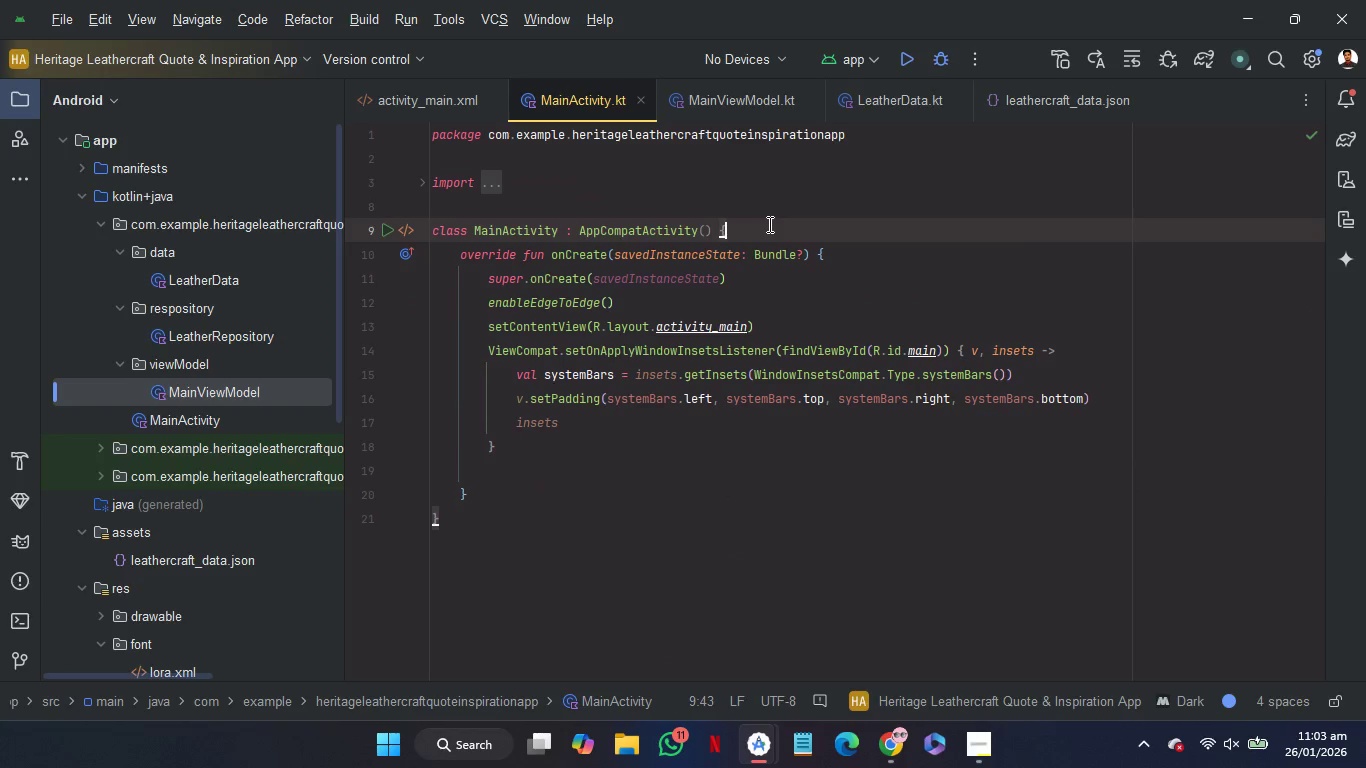 
key(Control+V)
 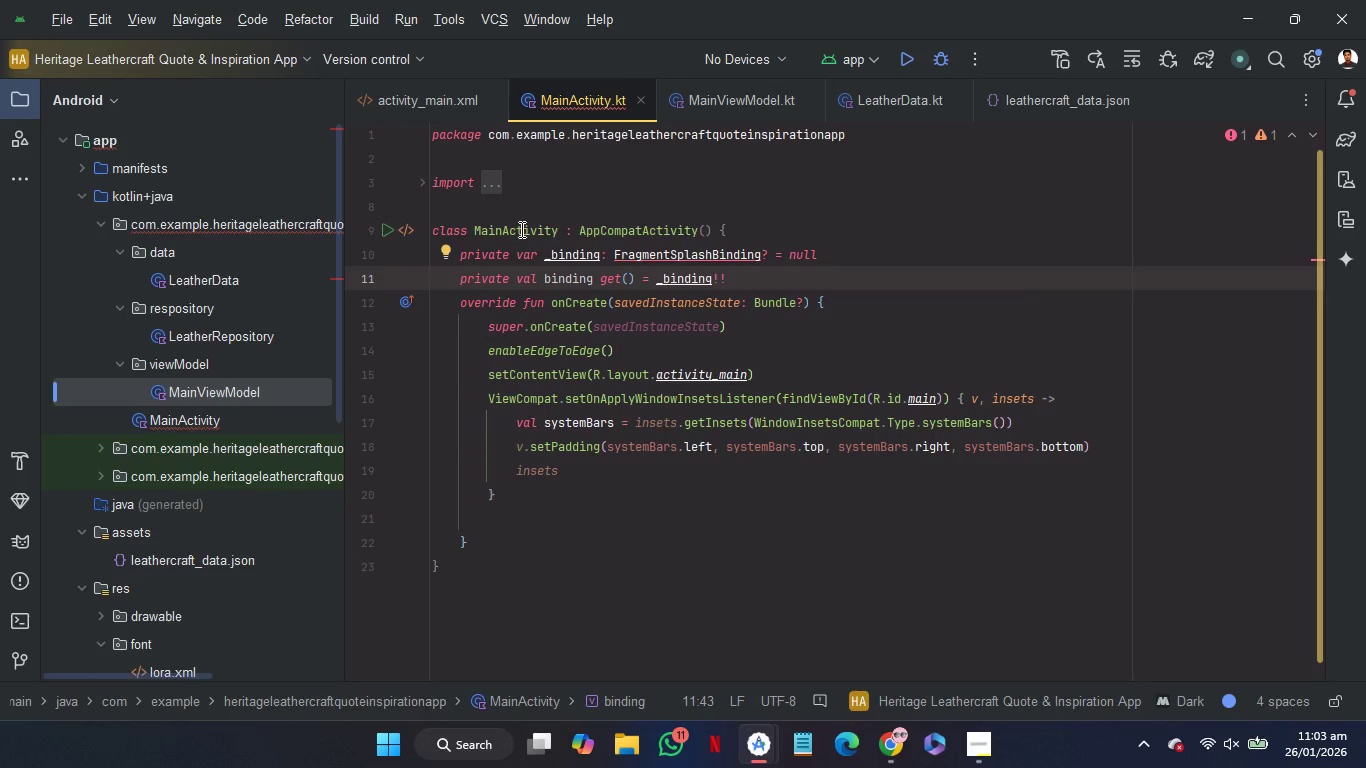 
double_click([520, 229])
 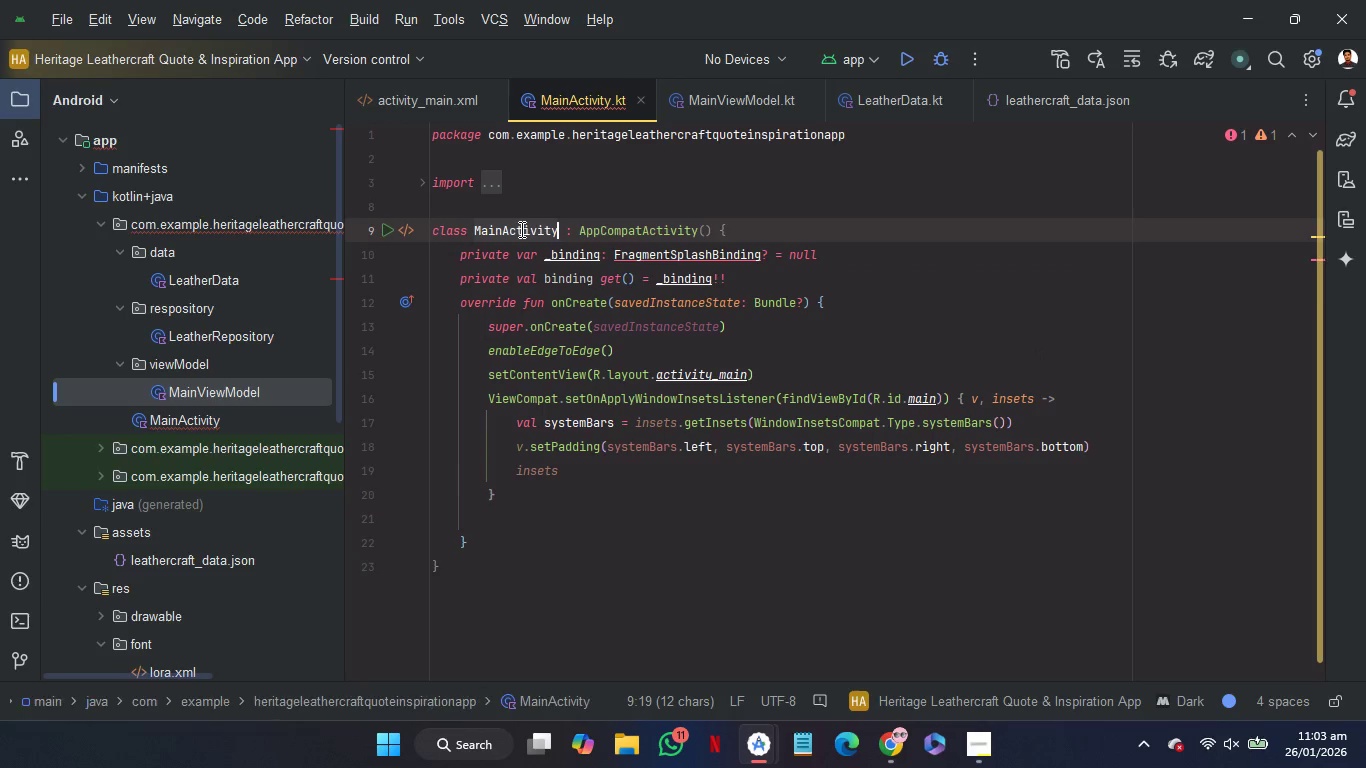 
hold_key(key=ControlLeft, duration=1.52)
 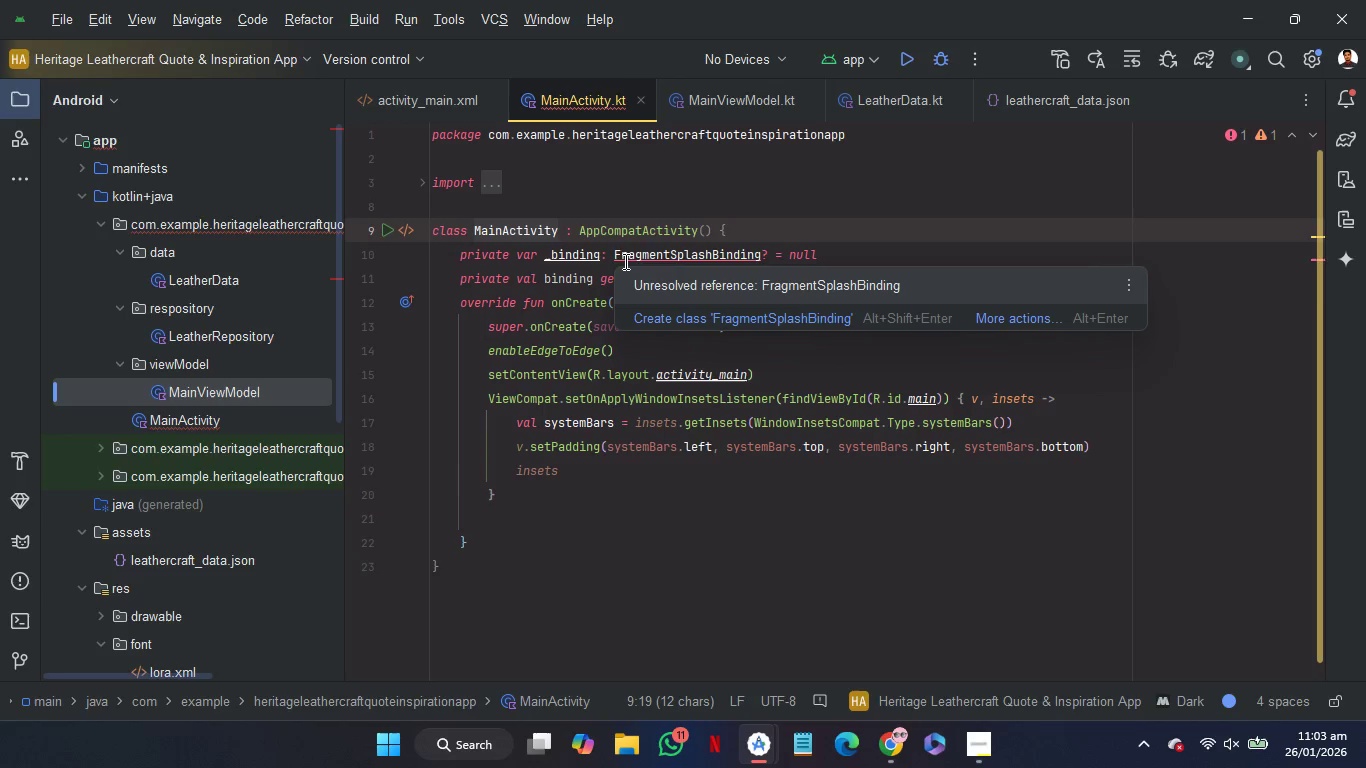 
left_click_drag(start_coordinate=[615, 260], to_coordinate=[711, 265])
 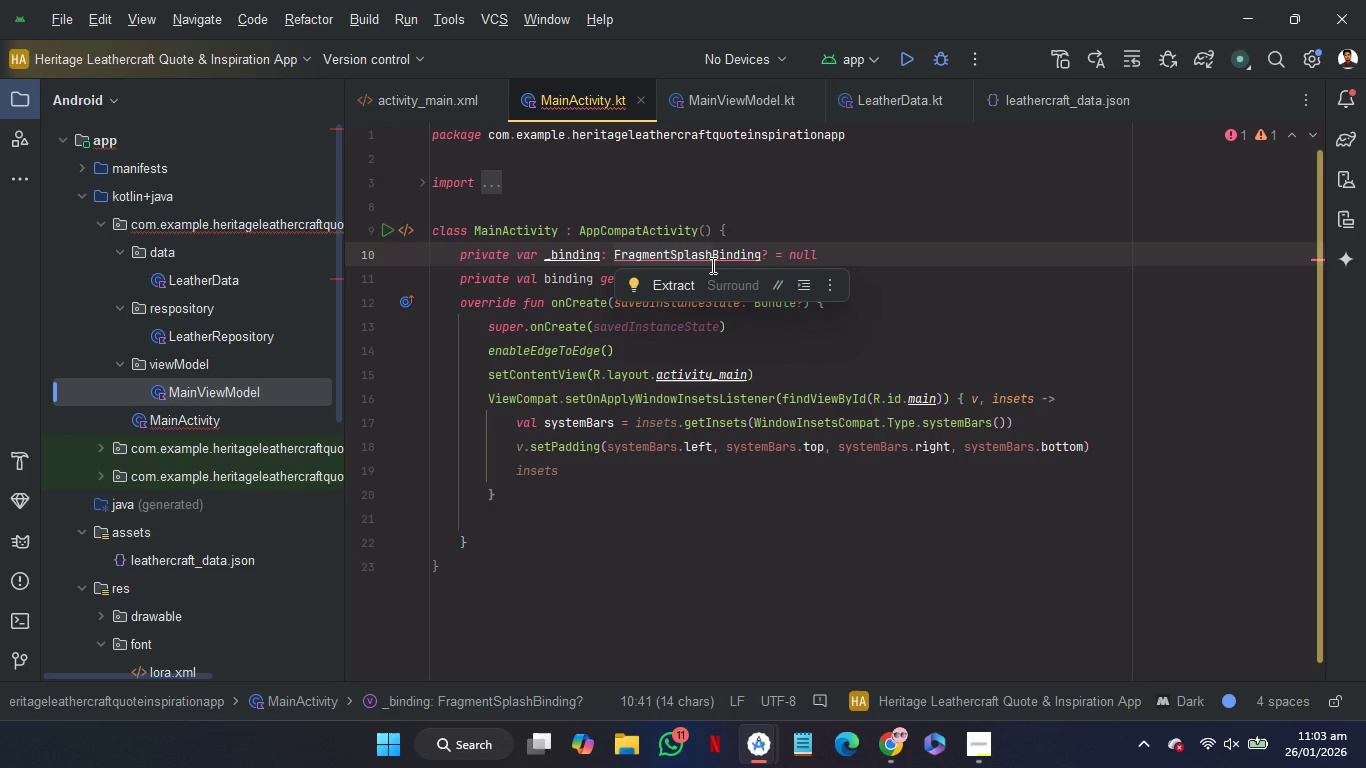 
type(Acti)
 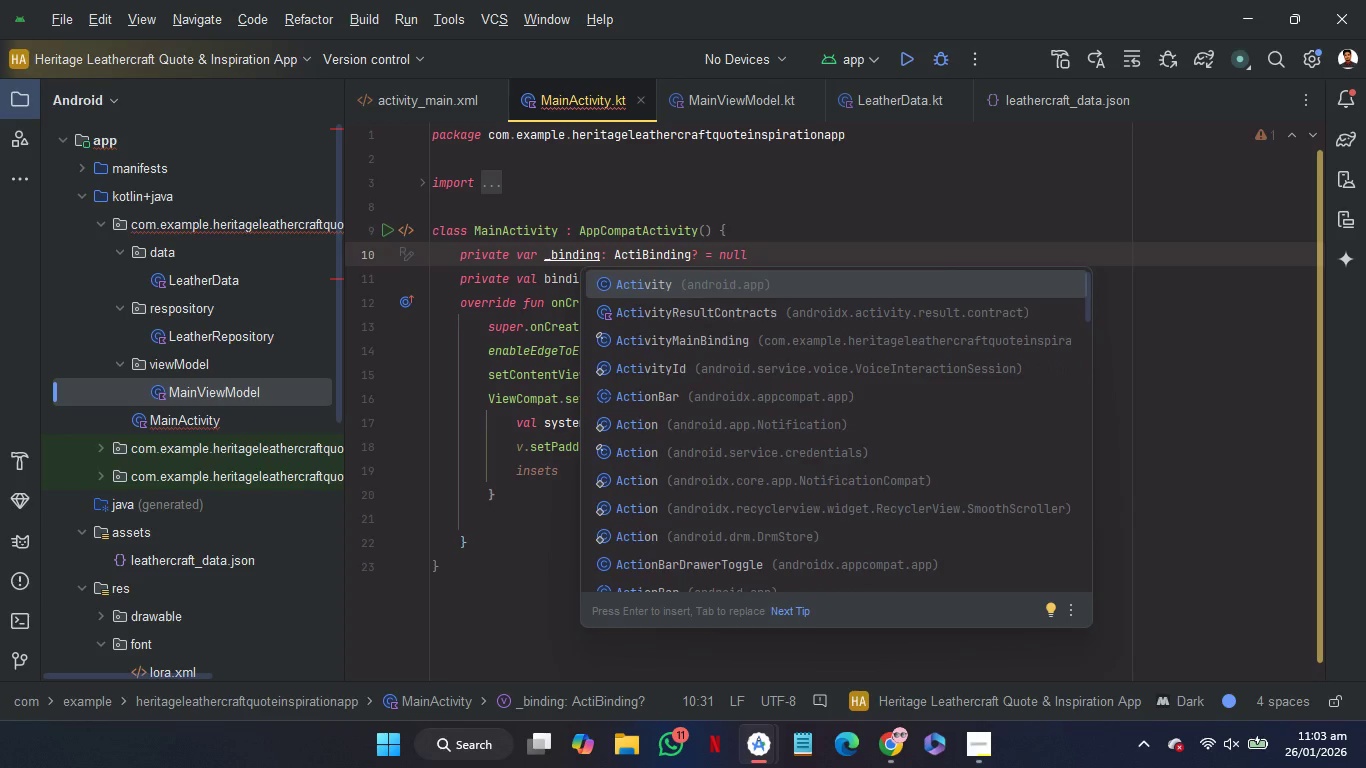 
key(ArrowRight)
 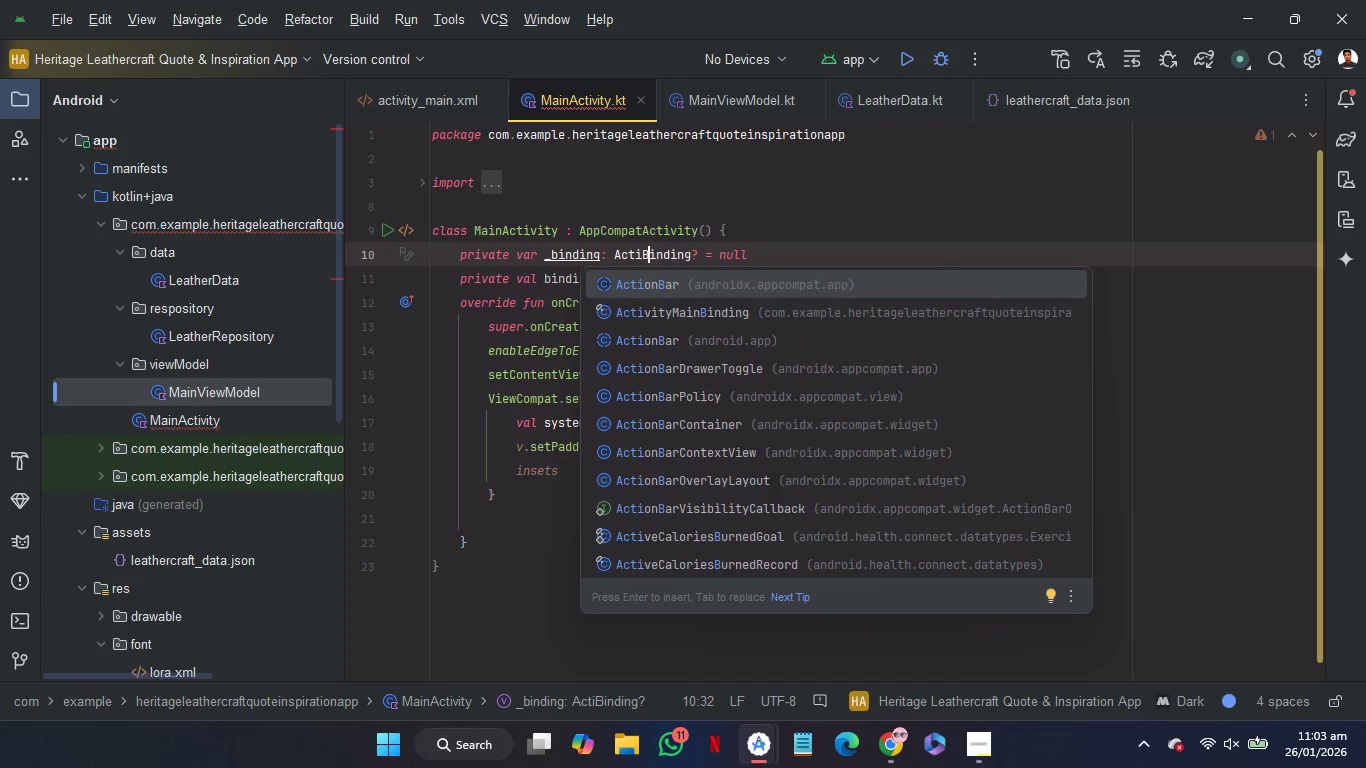 
key(ArrowRight)
 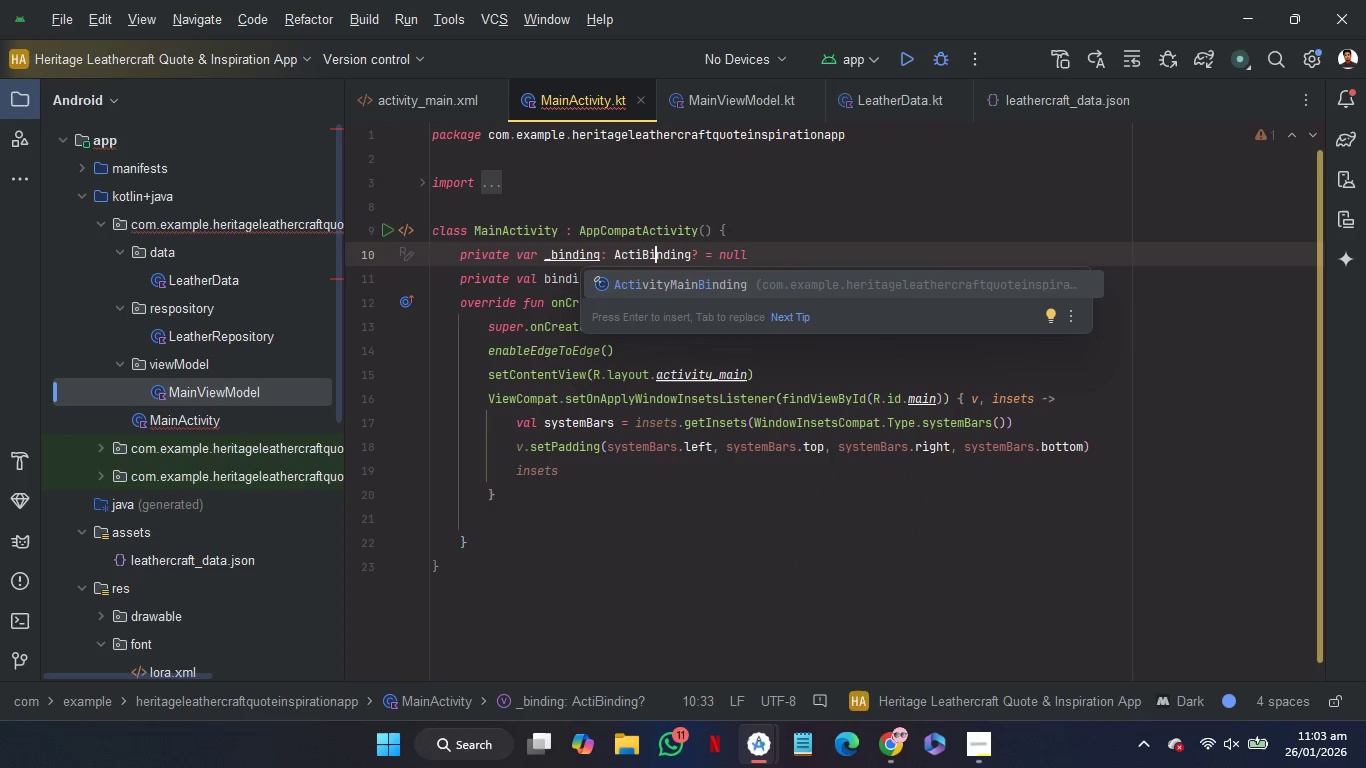 
key(ArrowRight)
 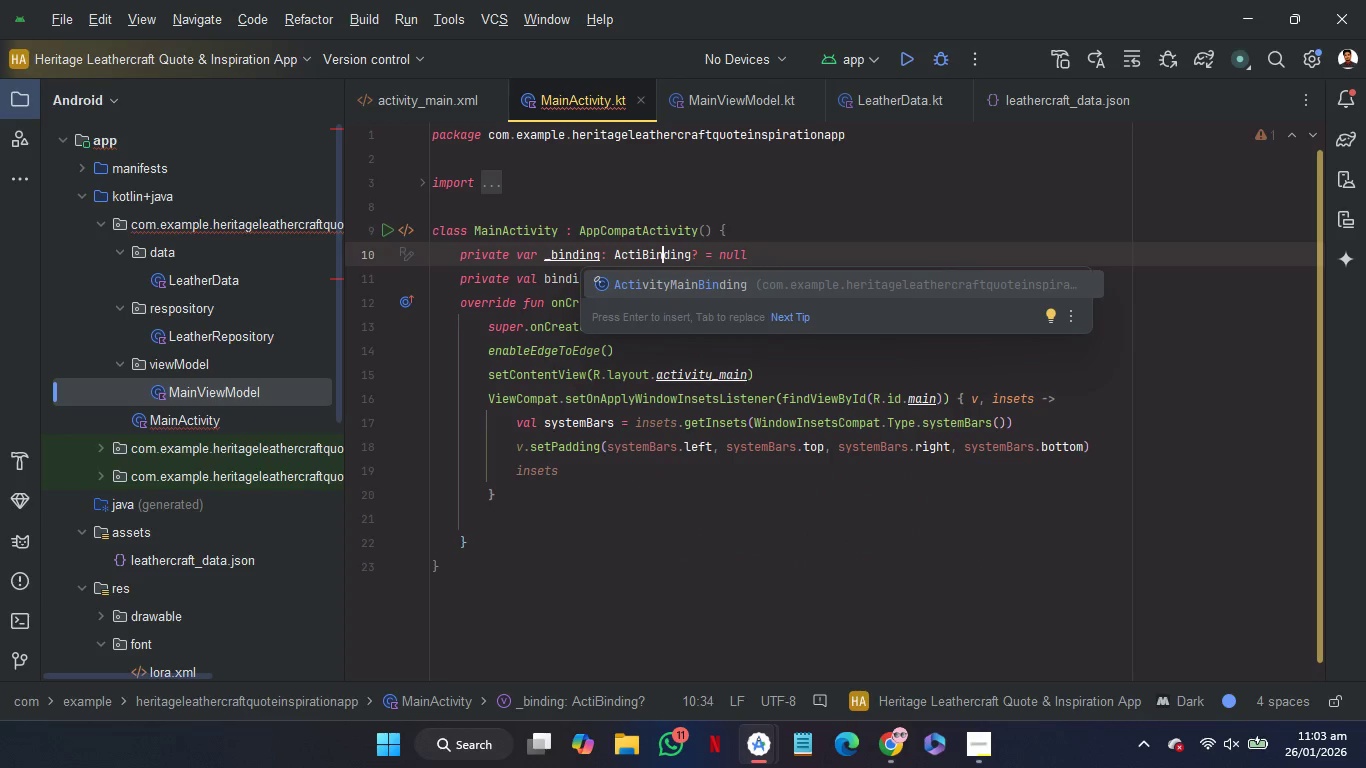 
key(ArrowRight)
 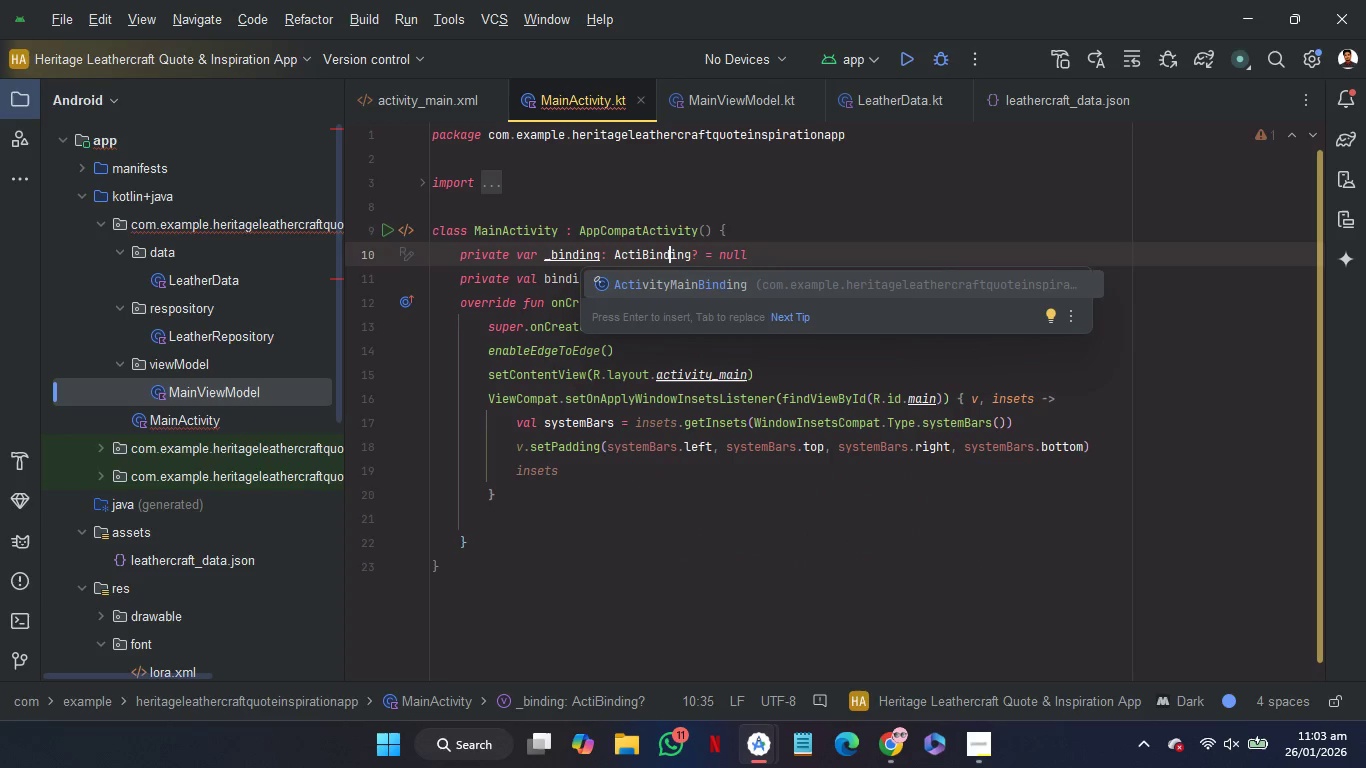 
key(ArrowRight)
 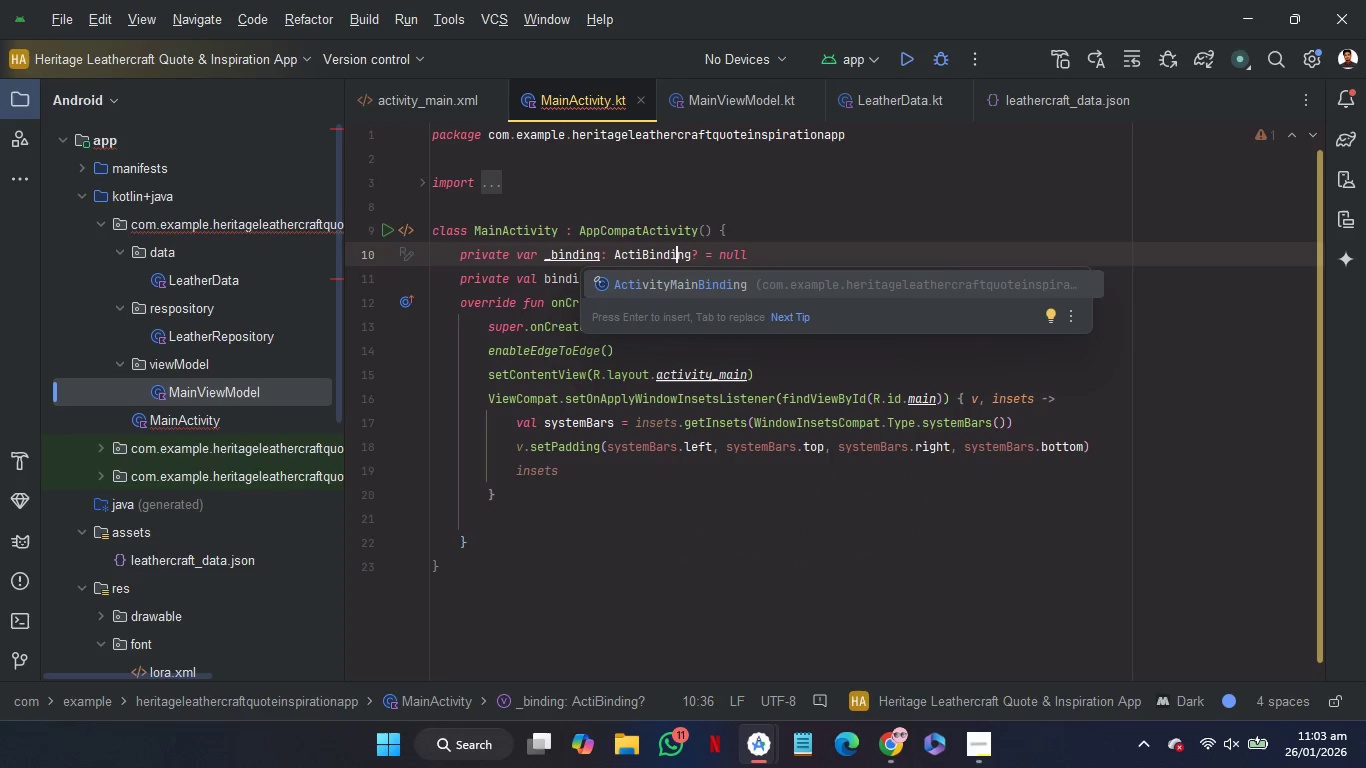 
key(ArrowRight)
 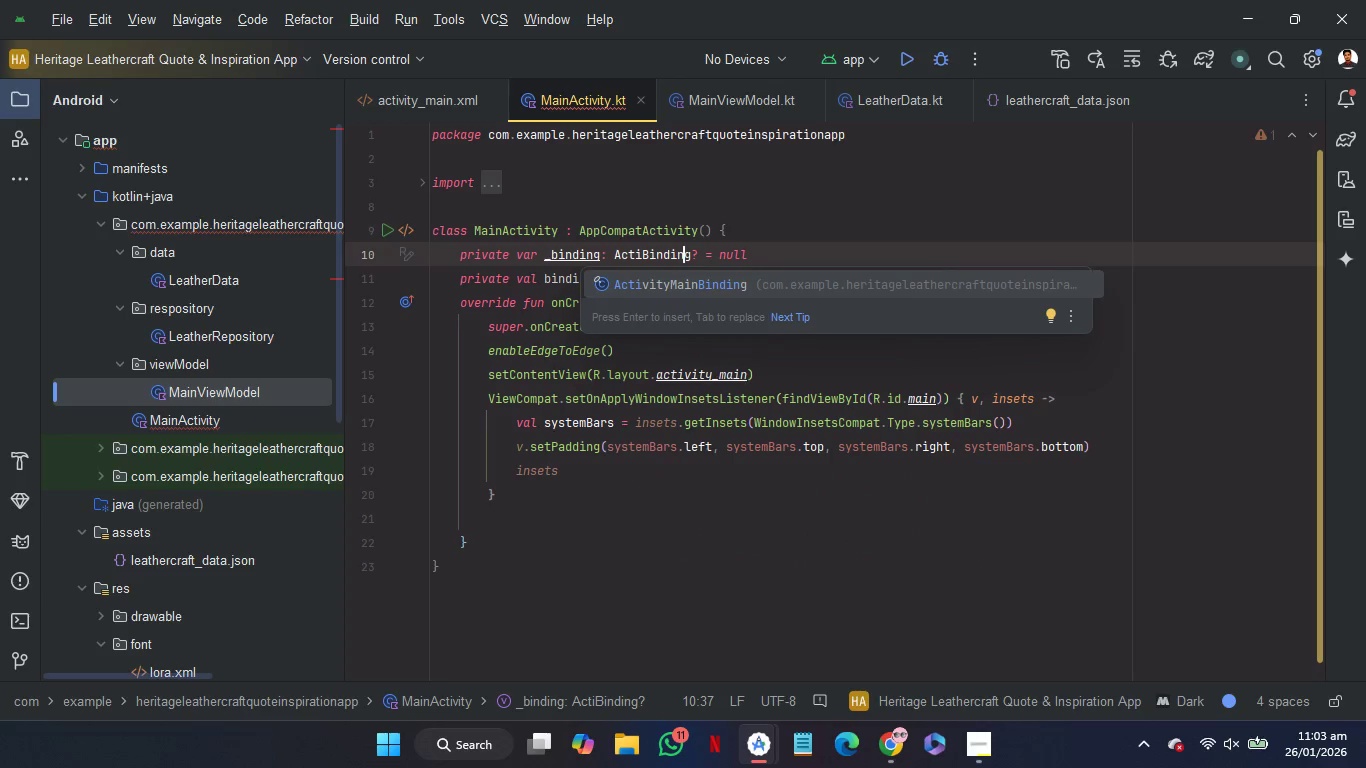 
key(ArrowRight)
 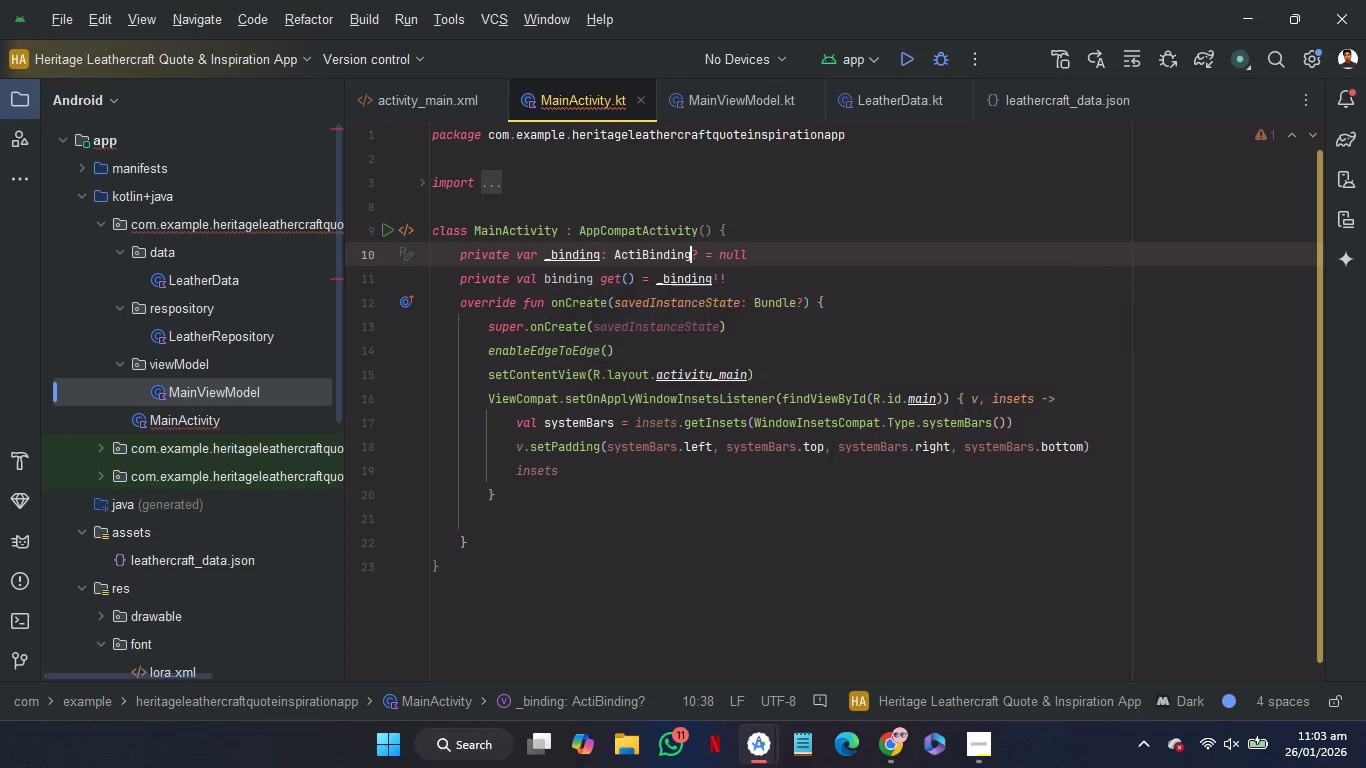 
key(Enter)
 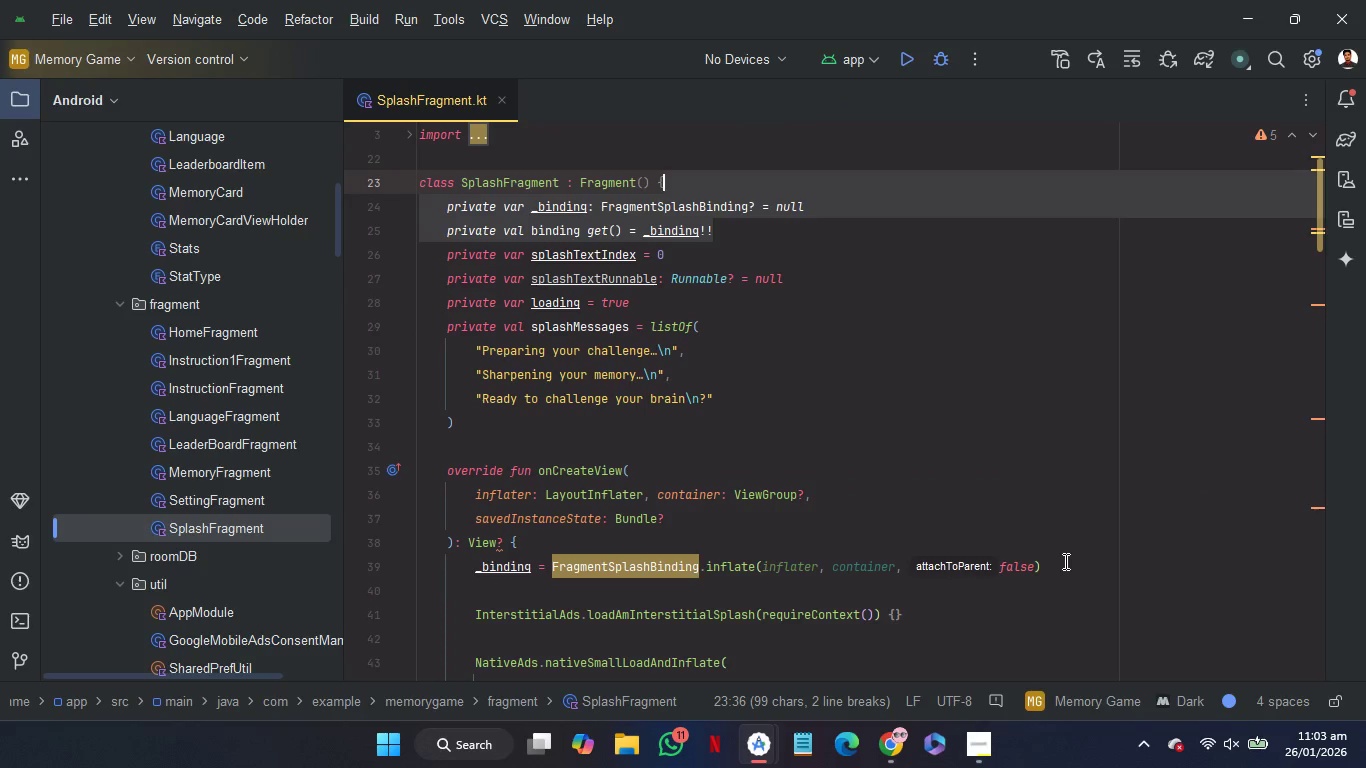 
wait(15.17)
 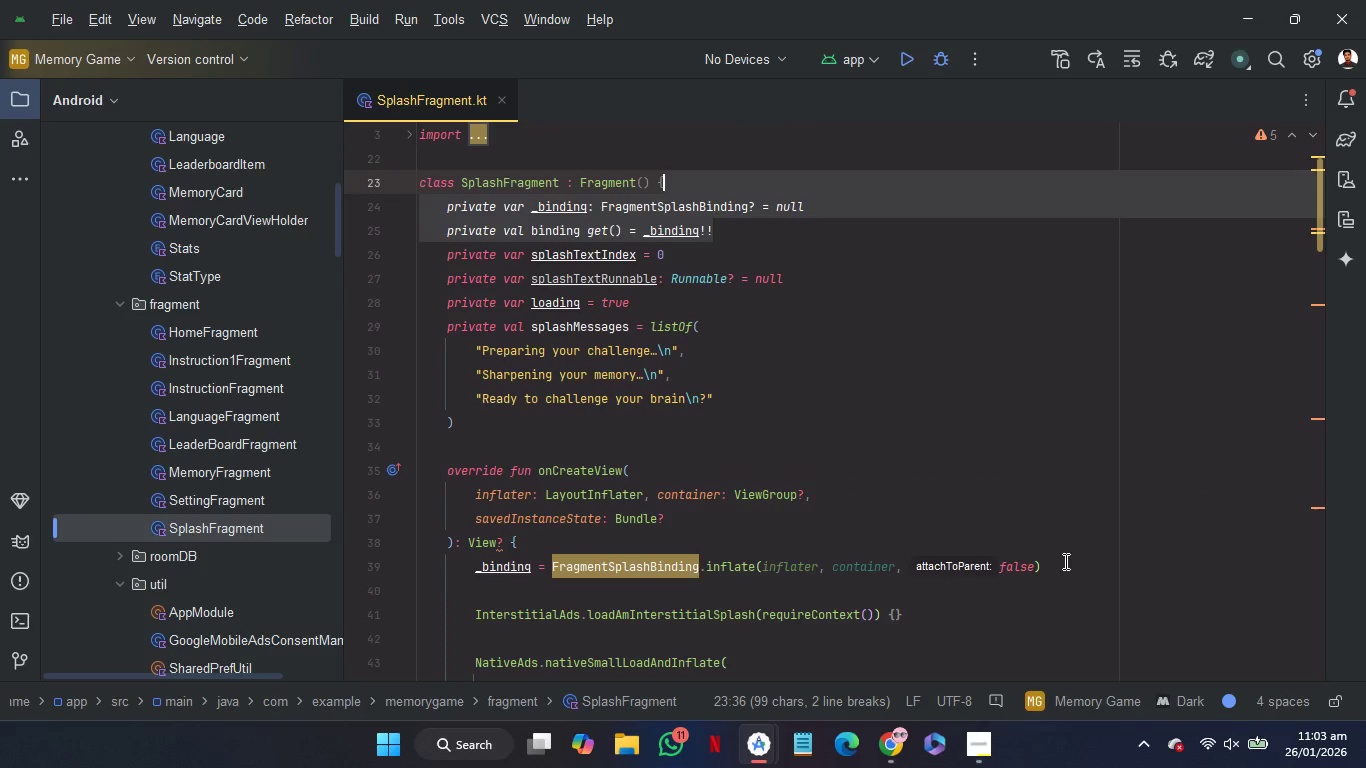 
left_click_drag(start_coordinate=[1064, 561], to_coordinate=[1055, 545])
 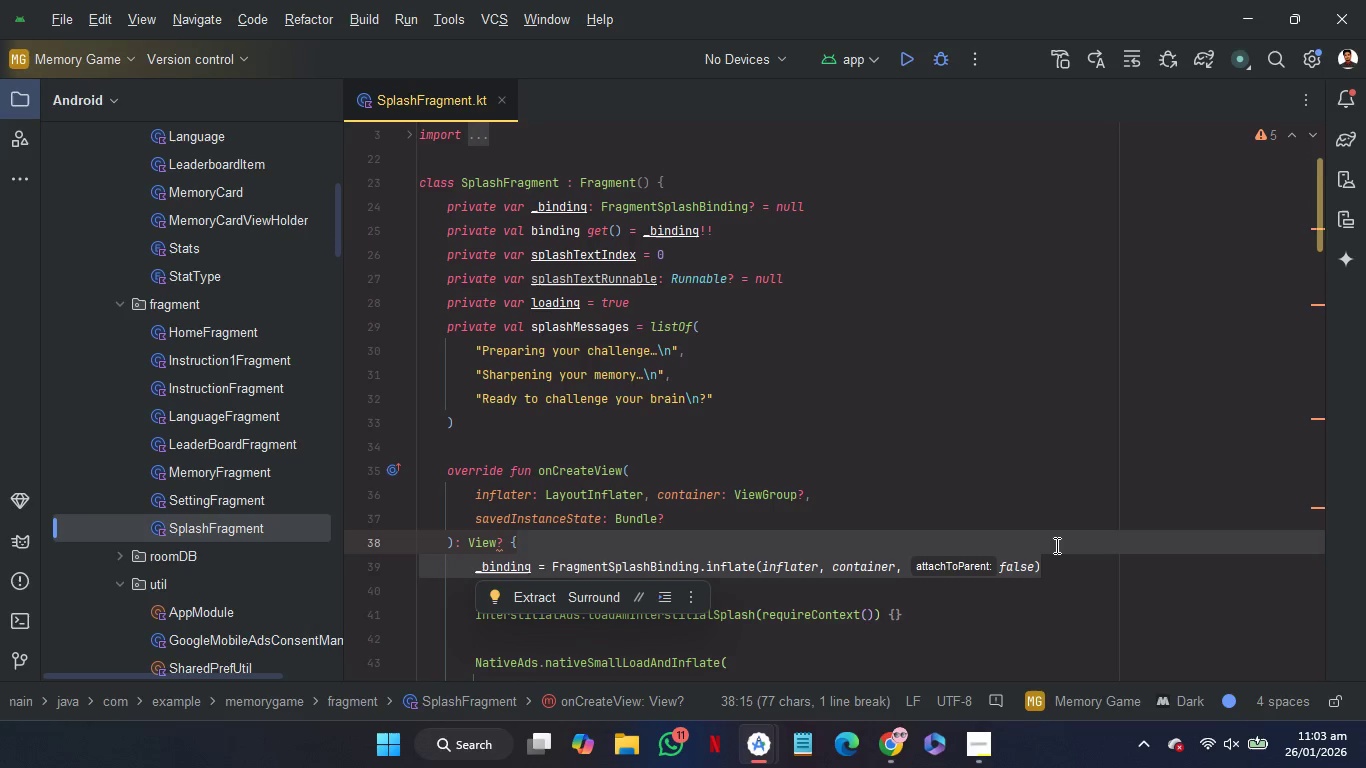 
key(Control+C)
 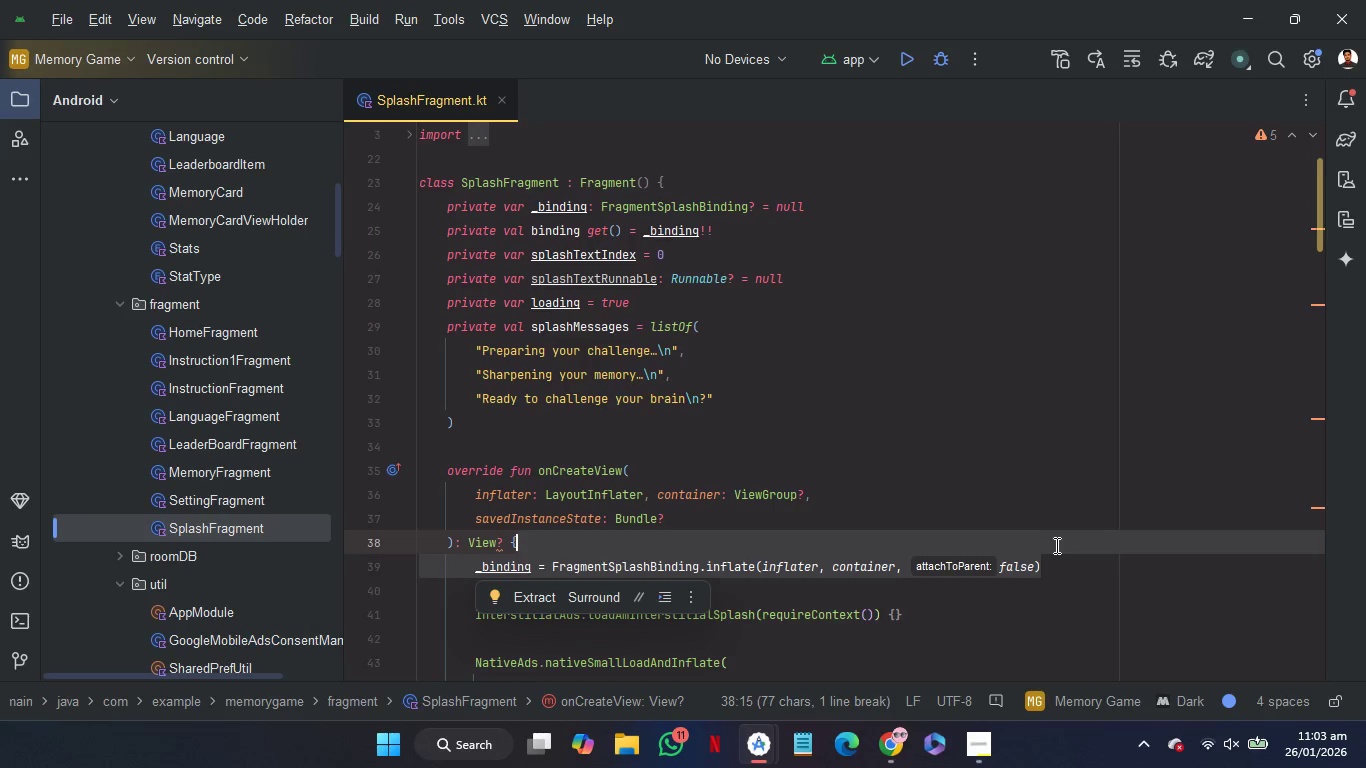 
key(Control+C)
 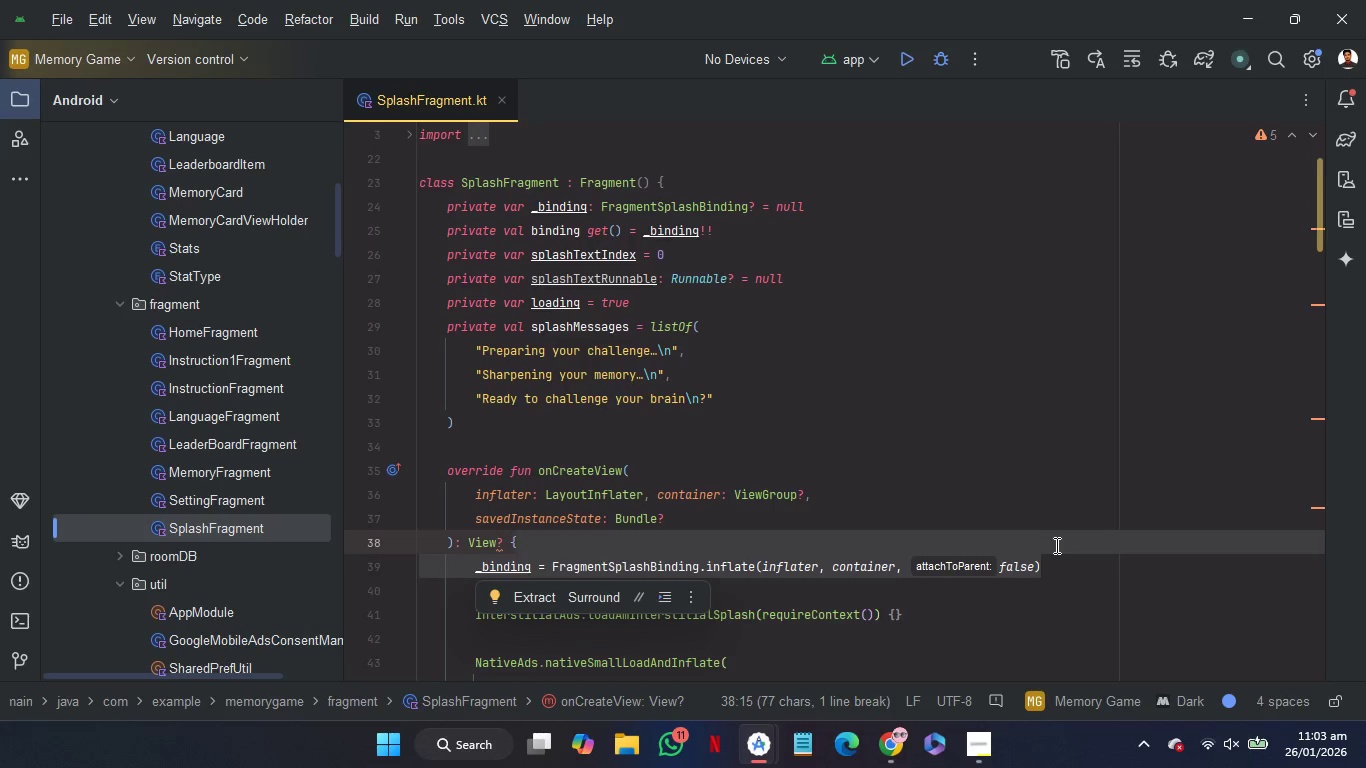 
key(Control+C)
 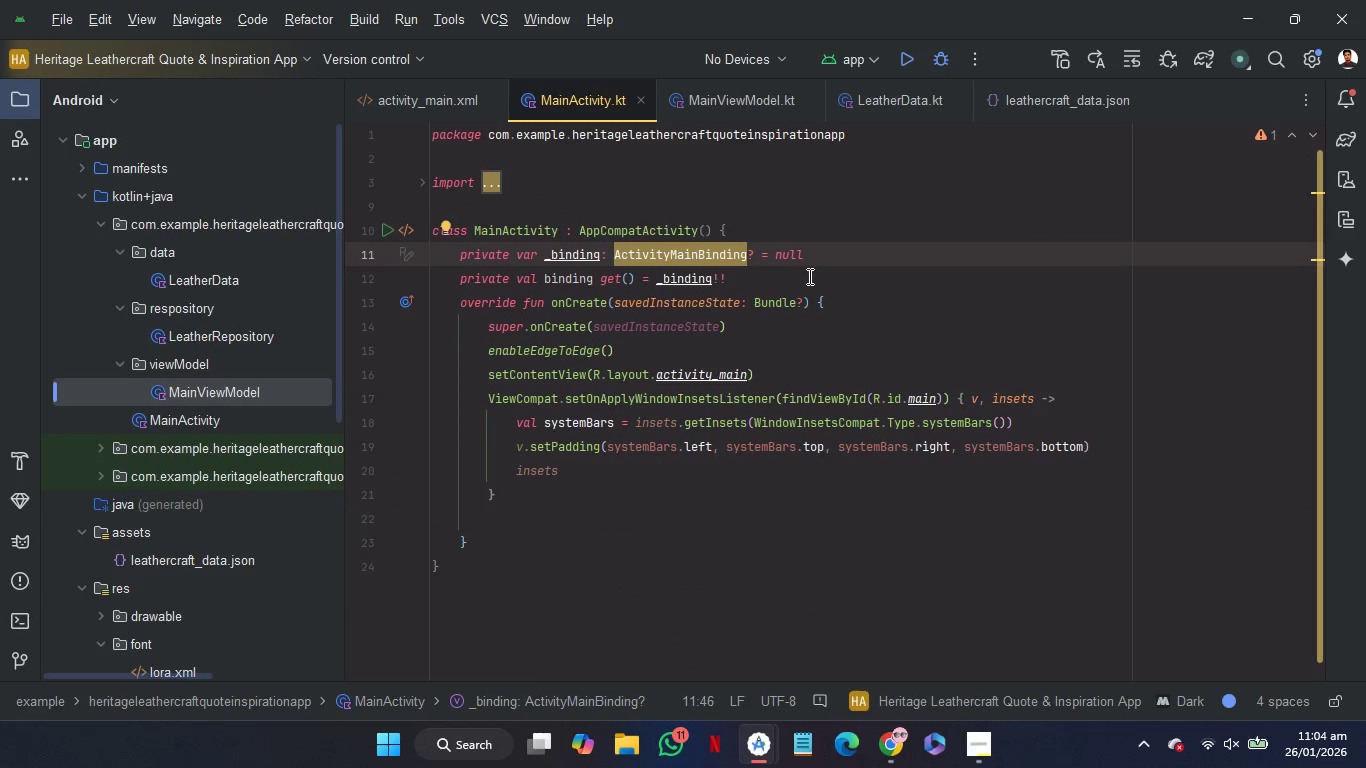 
wait(8.3)
 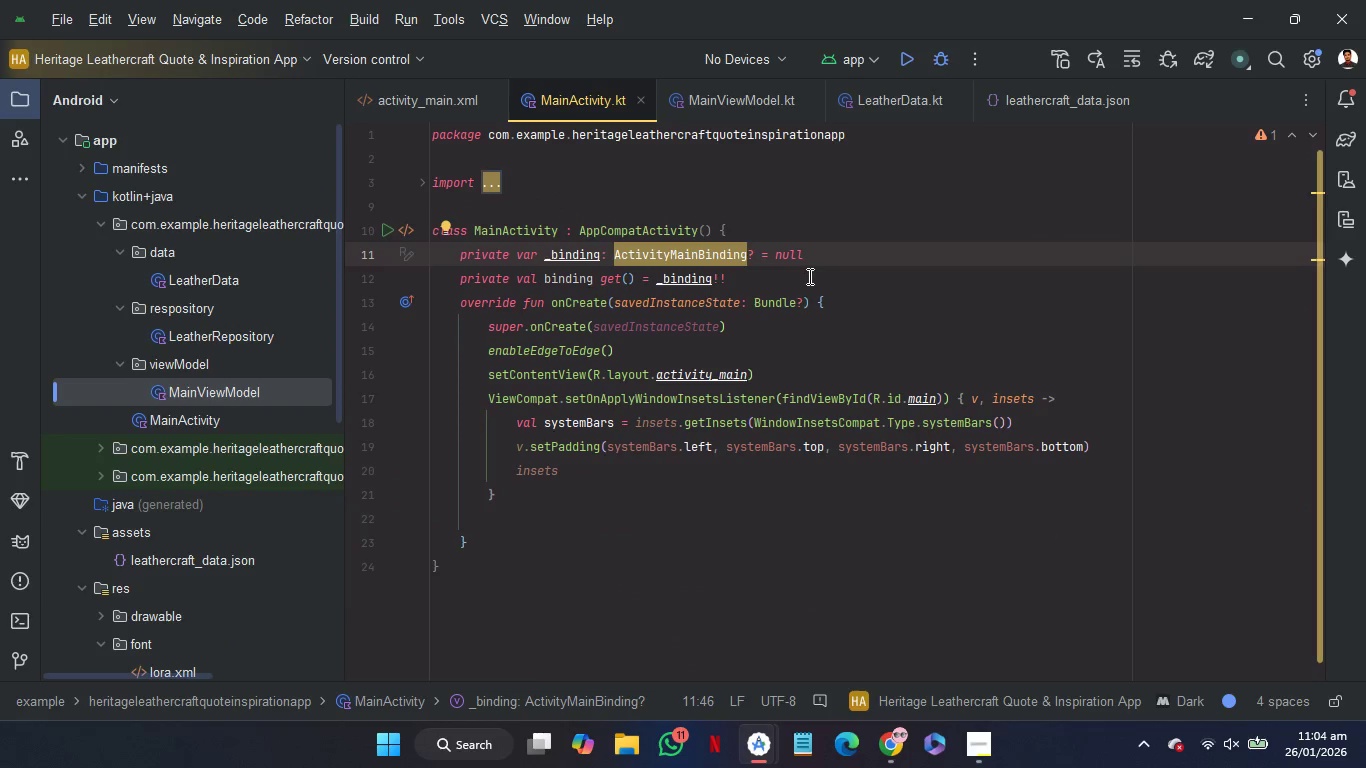 
left_click([761, 374])
 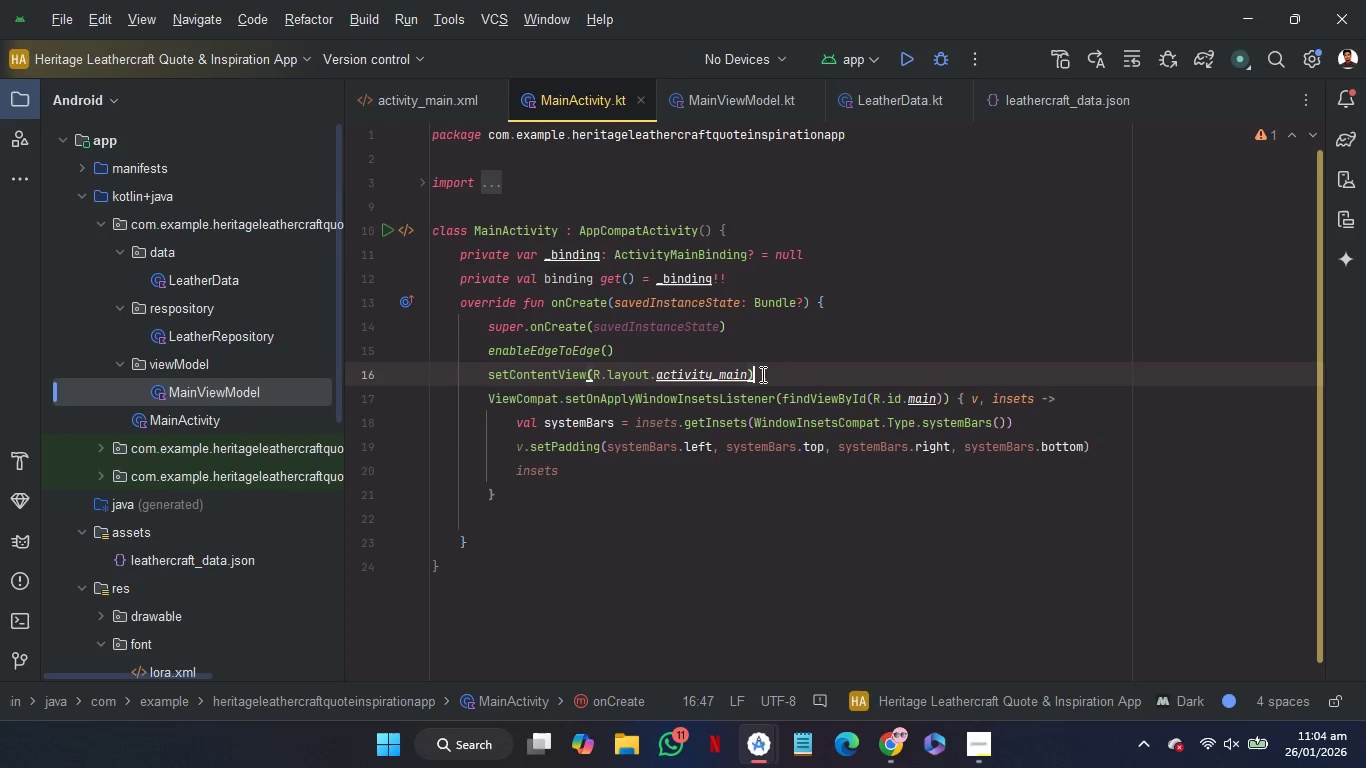 
key(Enter)
 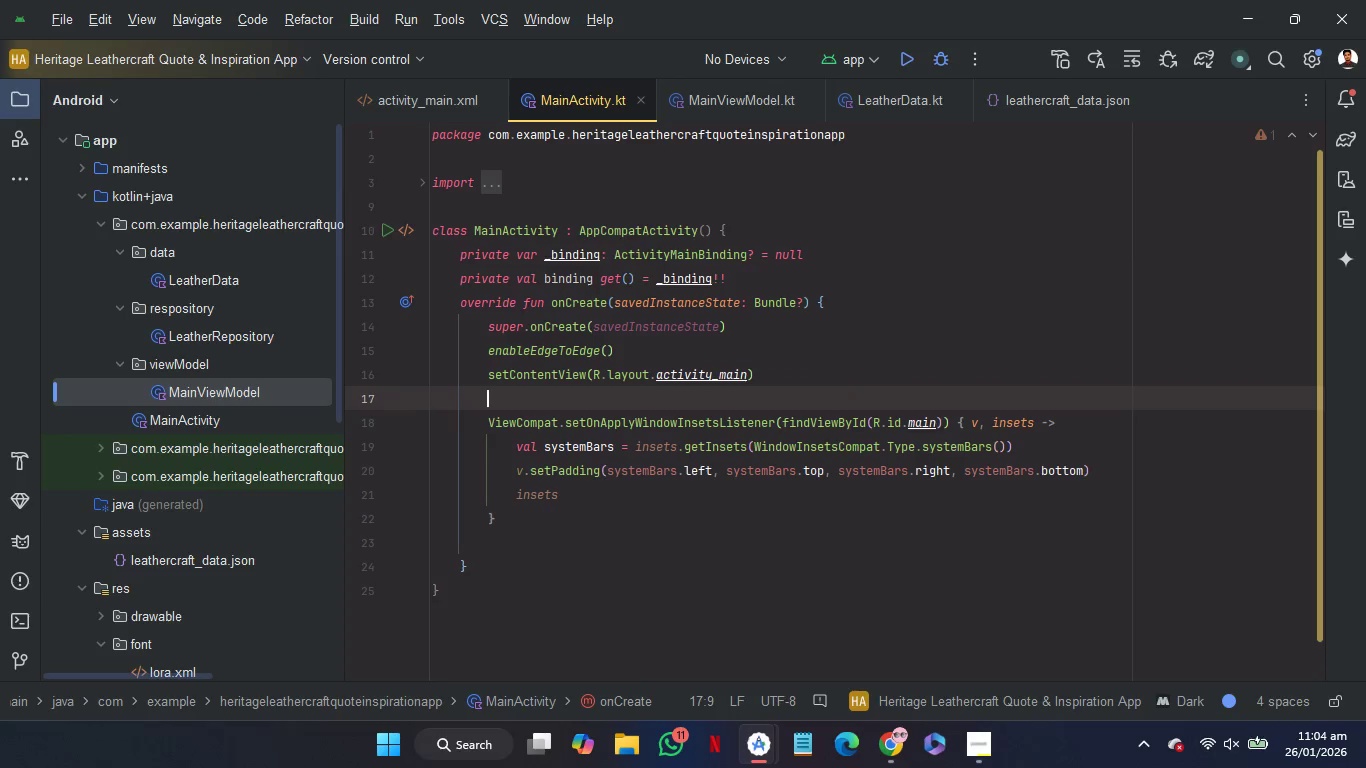 
key(Control+V)
 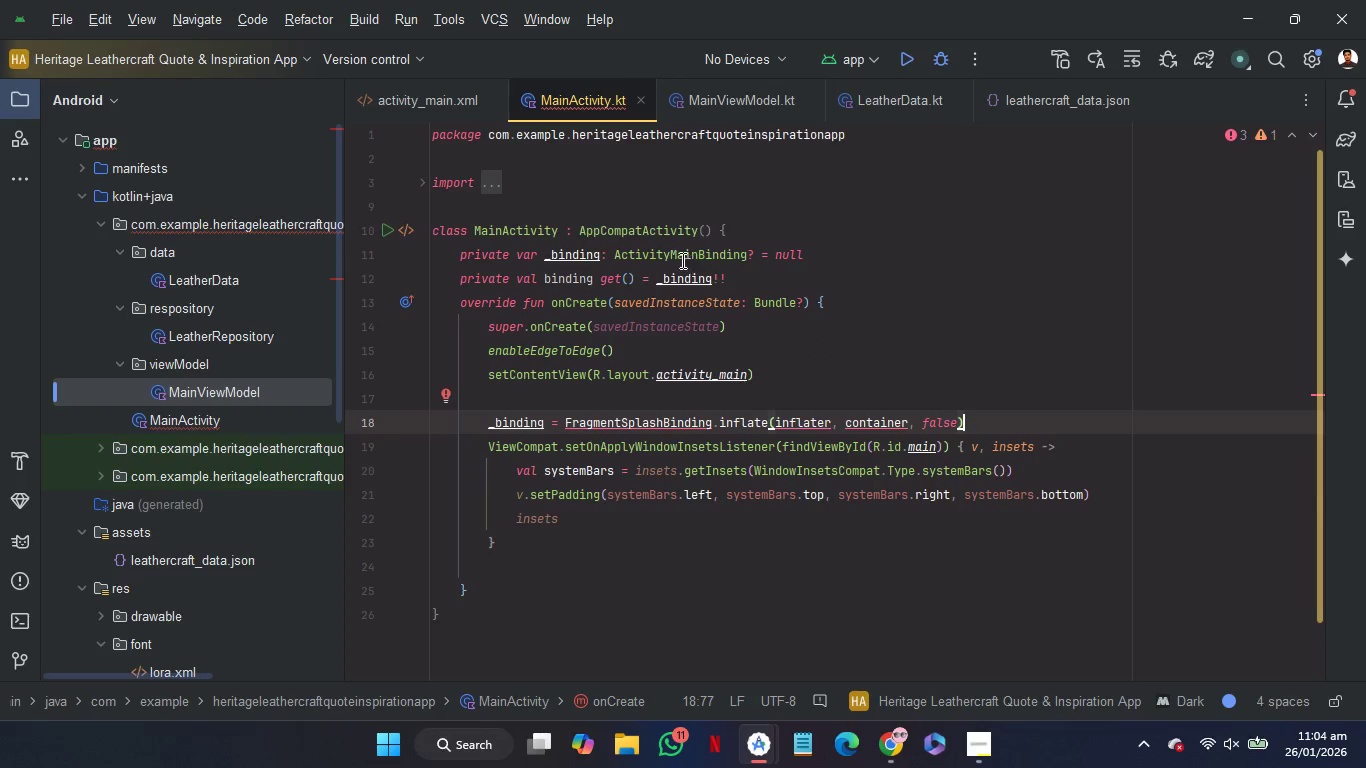 
double_click([681, 259])
 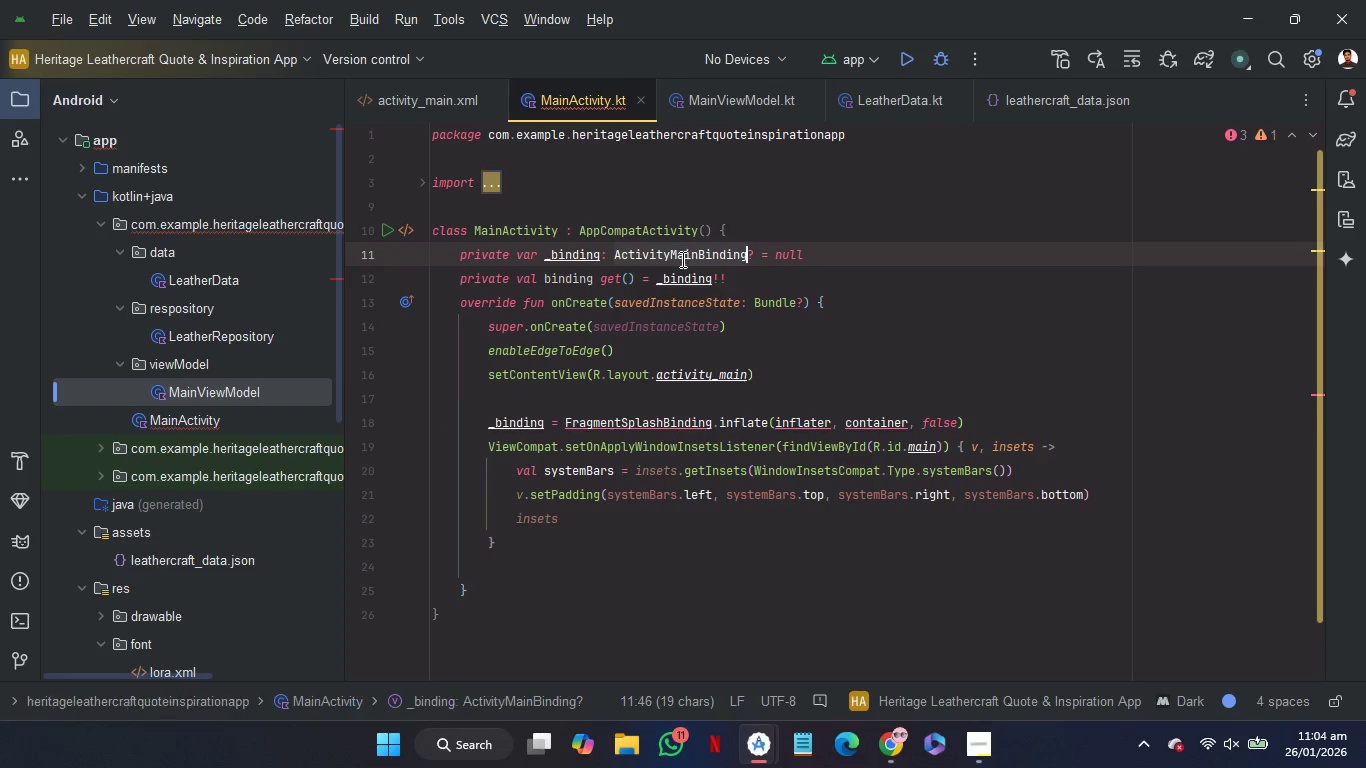 
key(Control+C)
 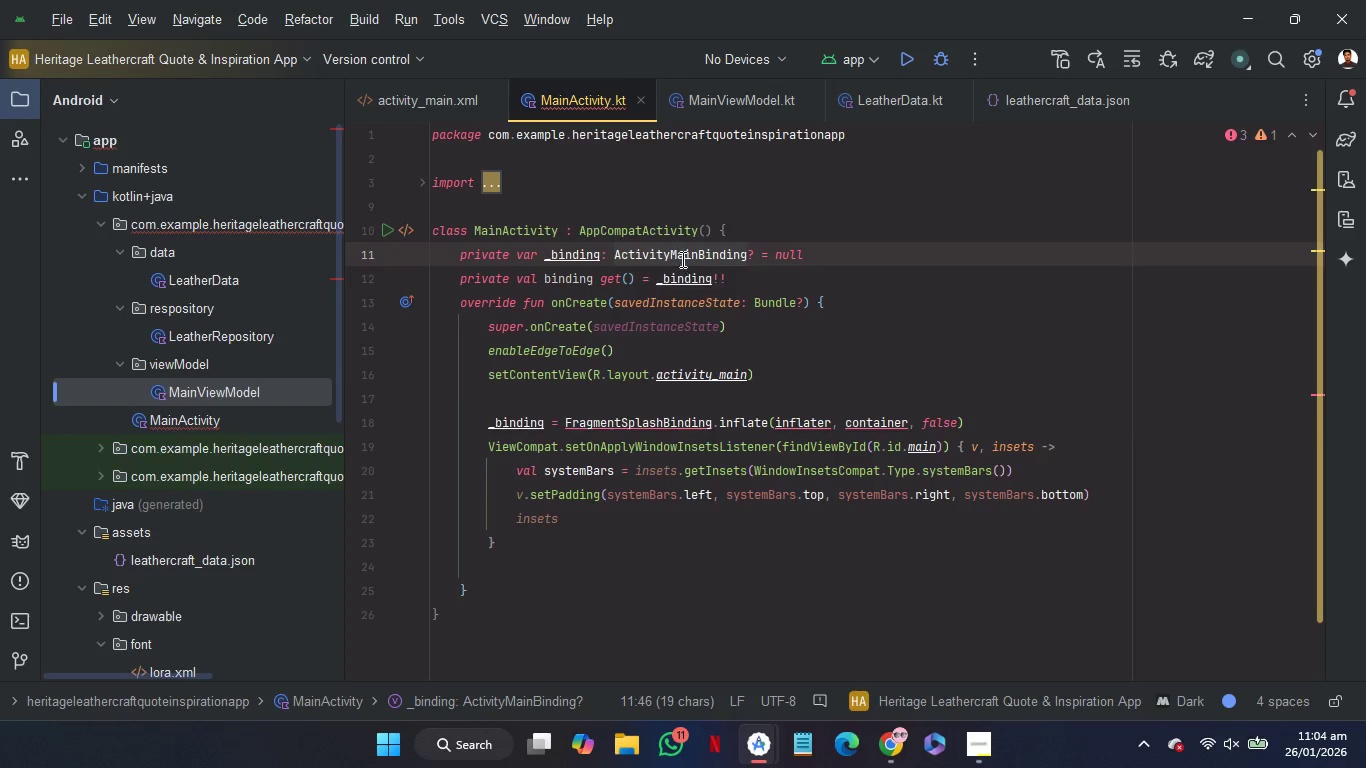 
key(Control+C)
 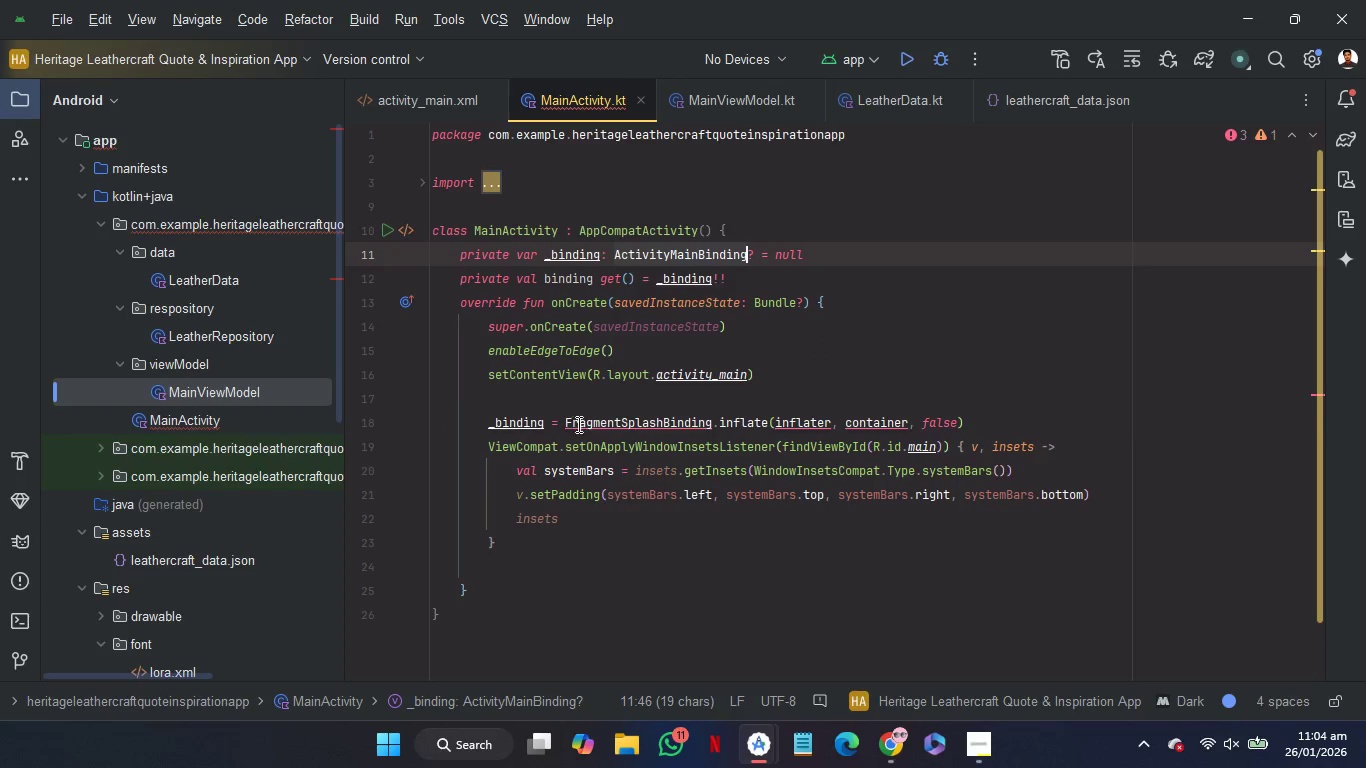 
double_click([595, 424])
 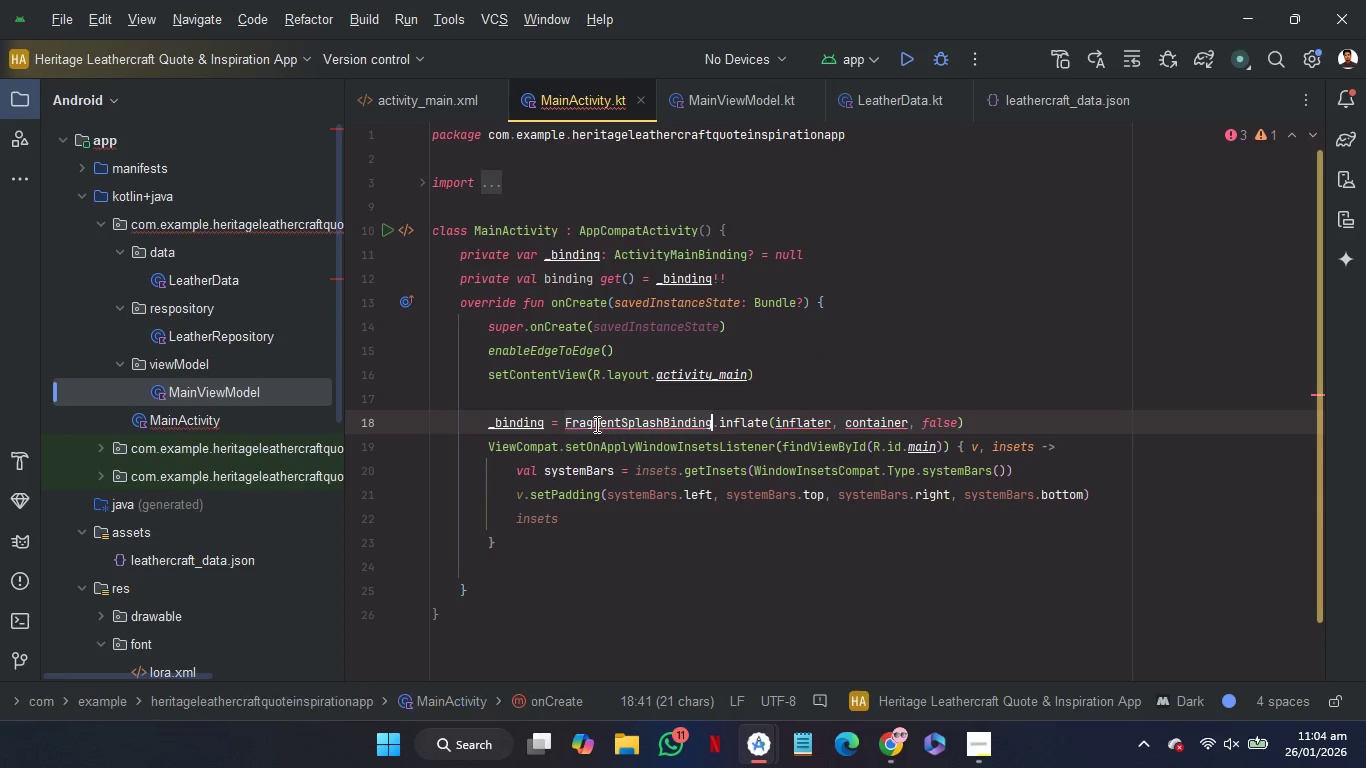 
key(Control+V)
 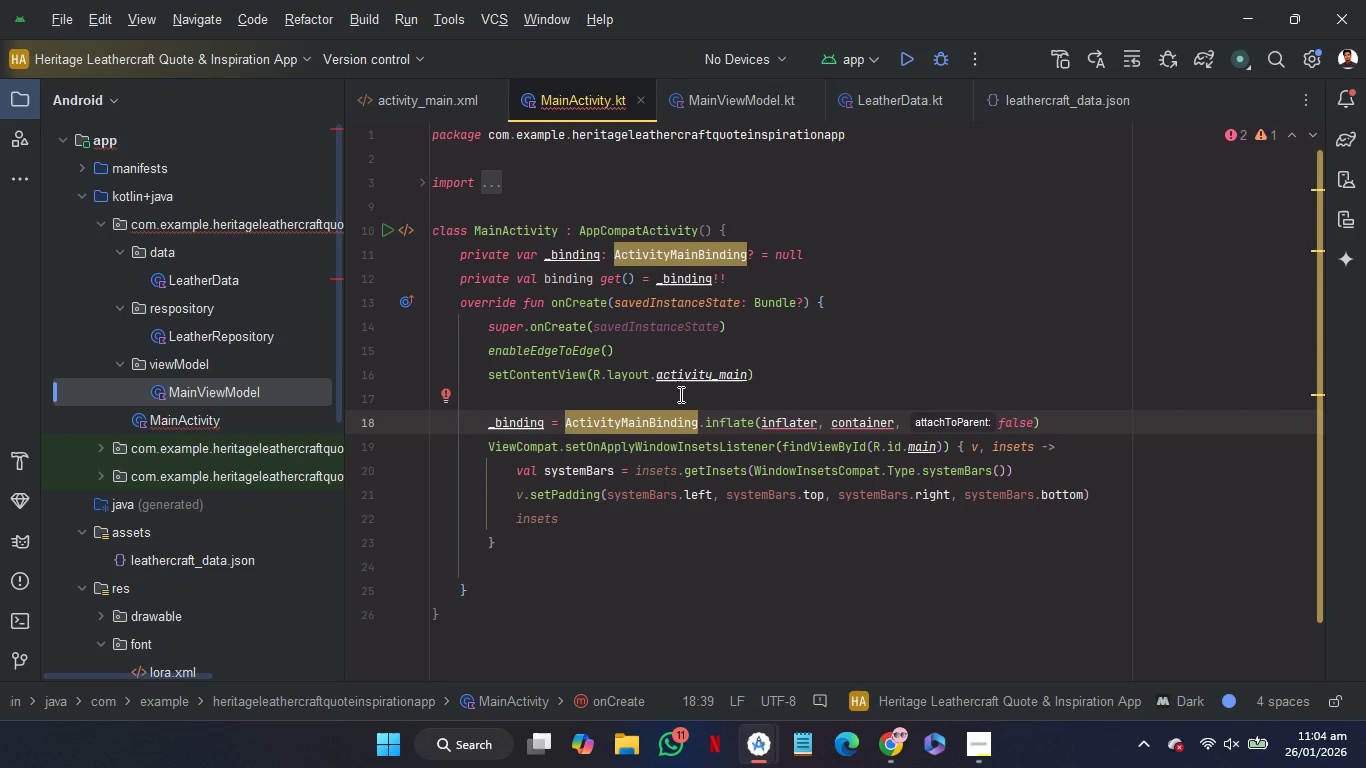 
wait(5.67)
 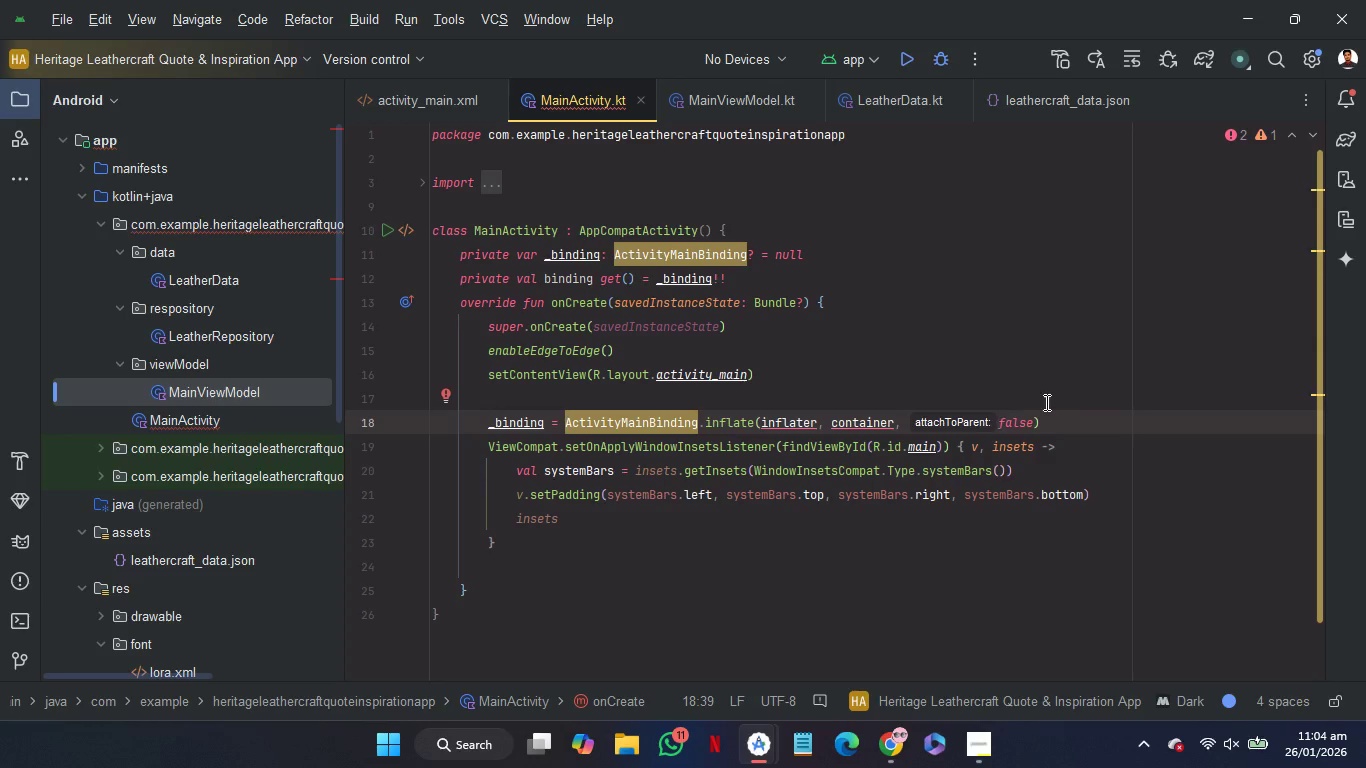 
left_click([682, 398])
 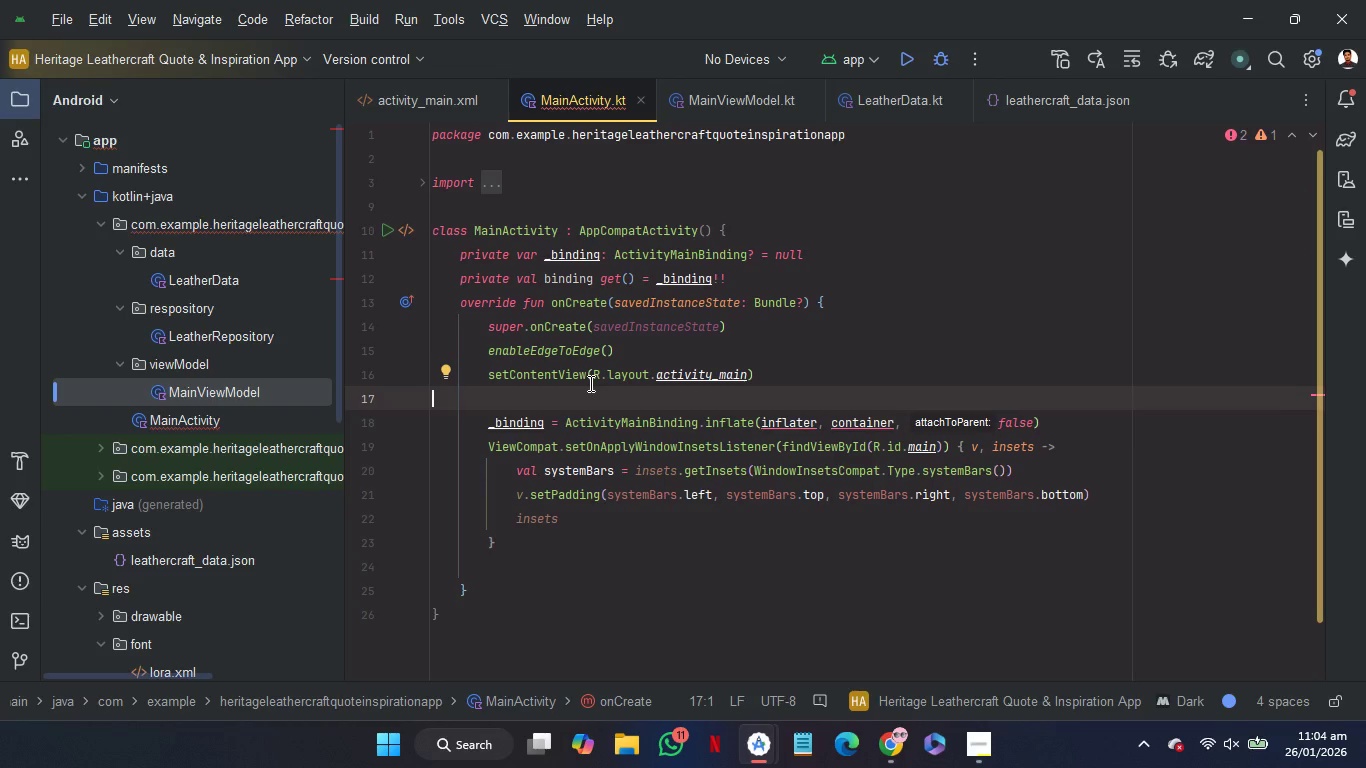 
left_click_drag(start_coordinate=[590, 380], to_coordinate=[744, 382])
 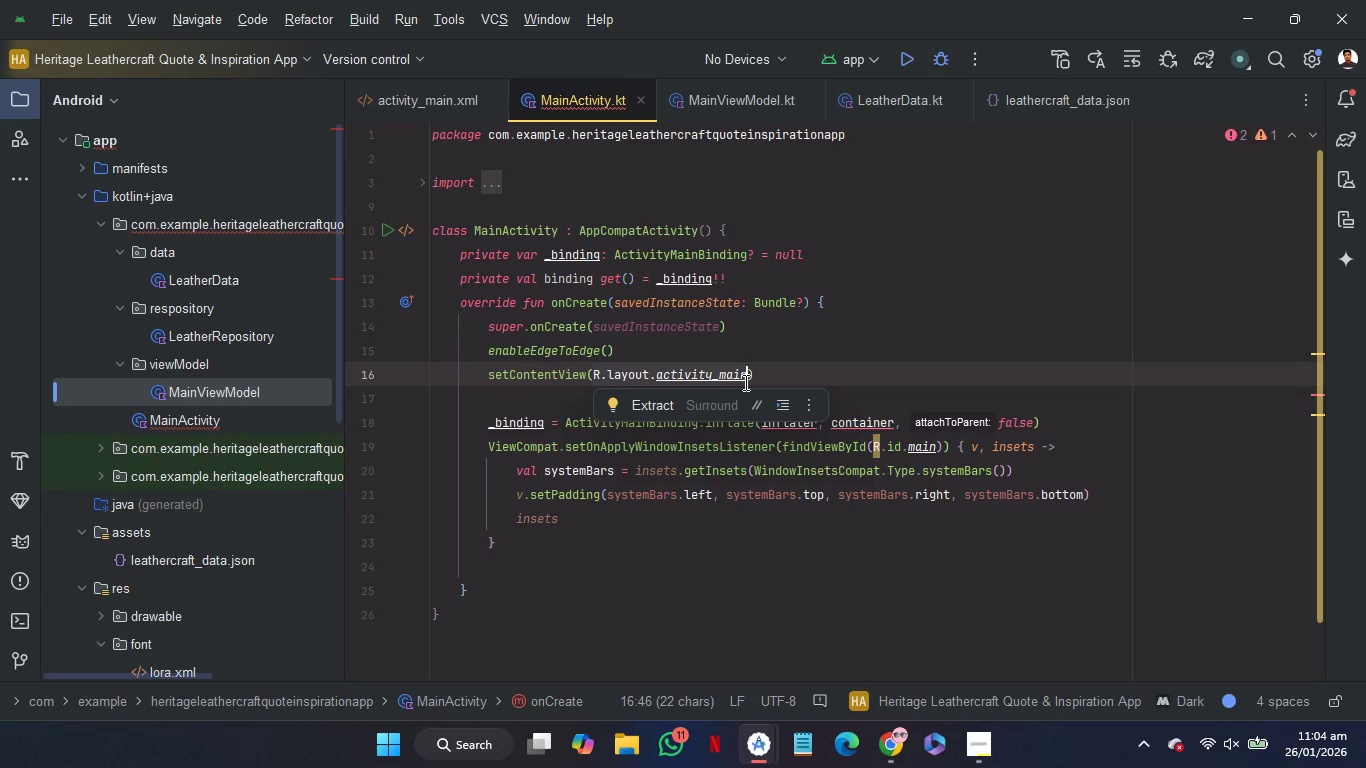 
type(bi)
 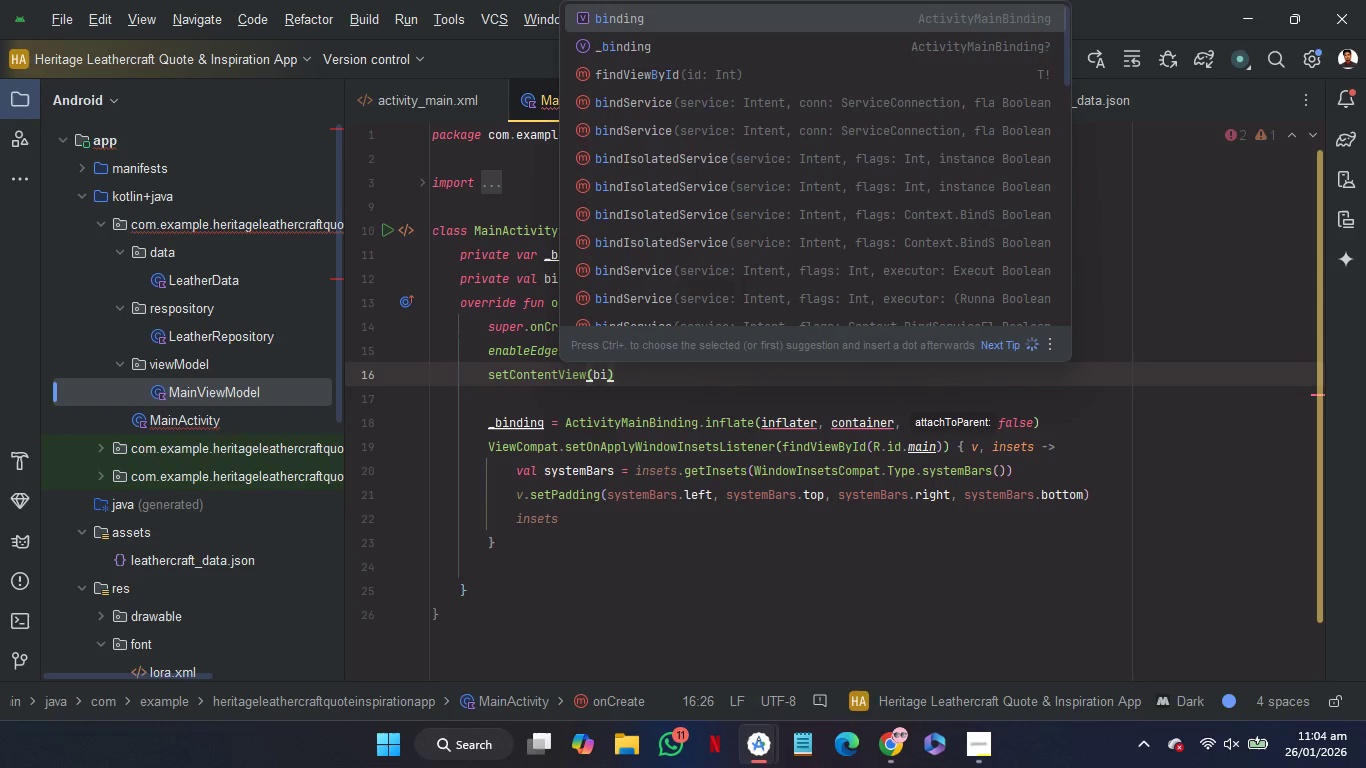 
key(Enter)
 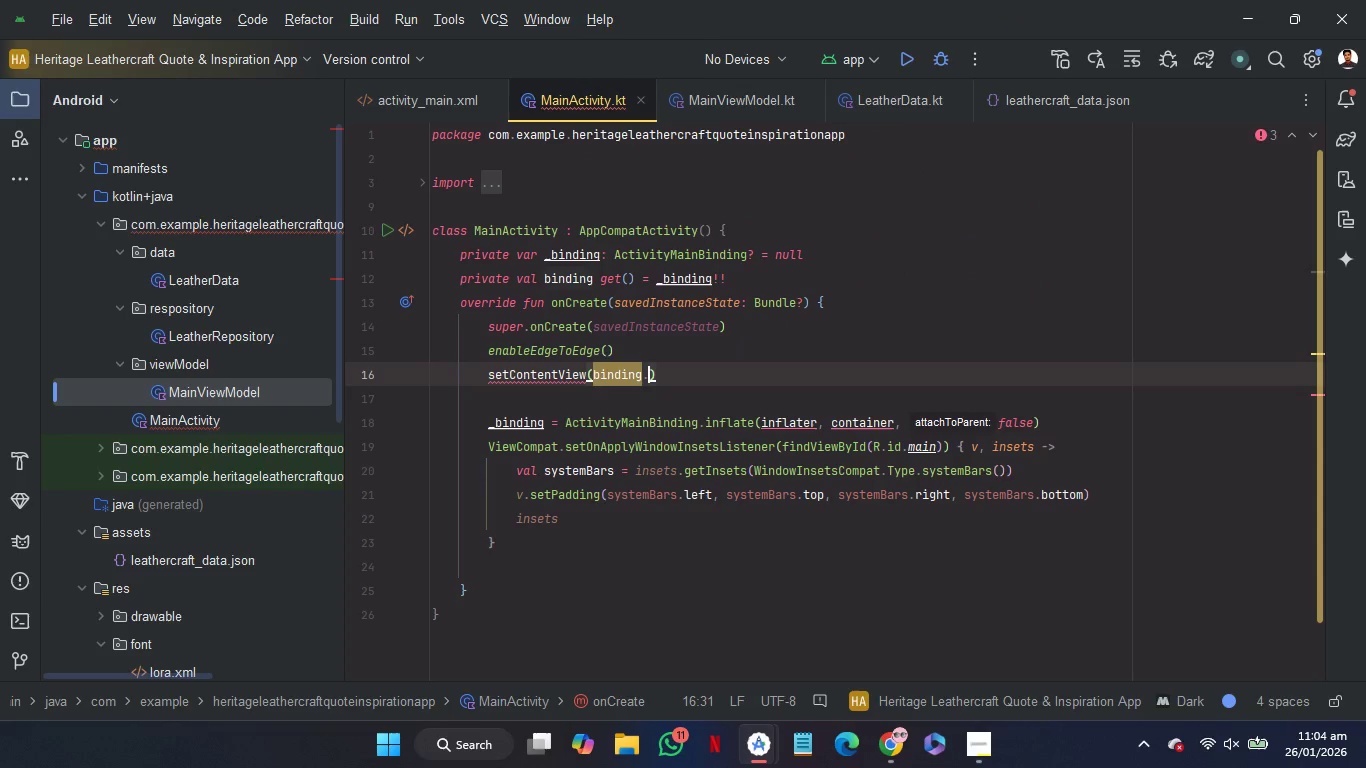 
key(Period)
 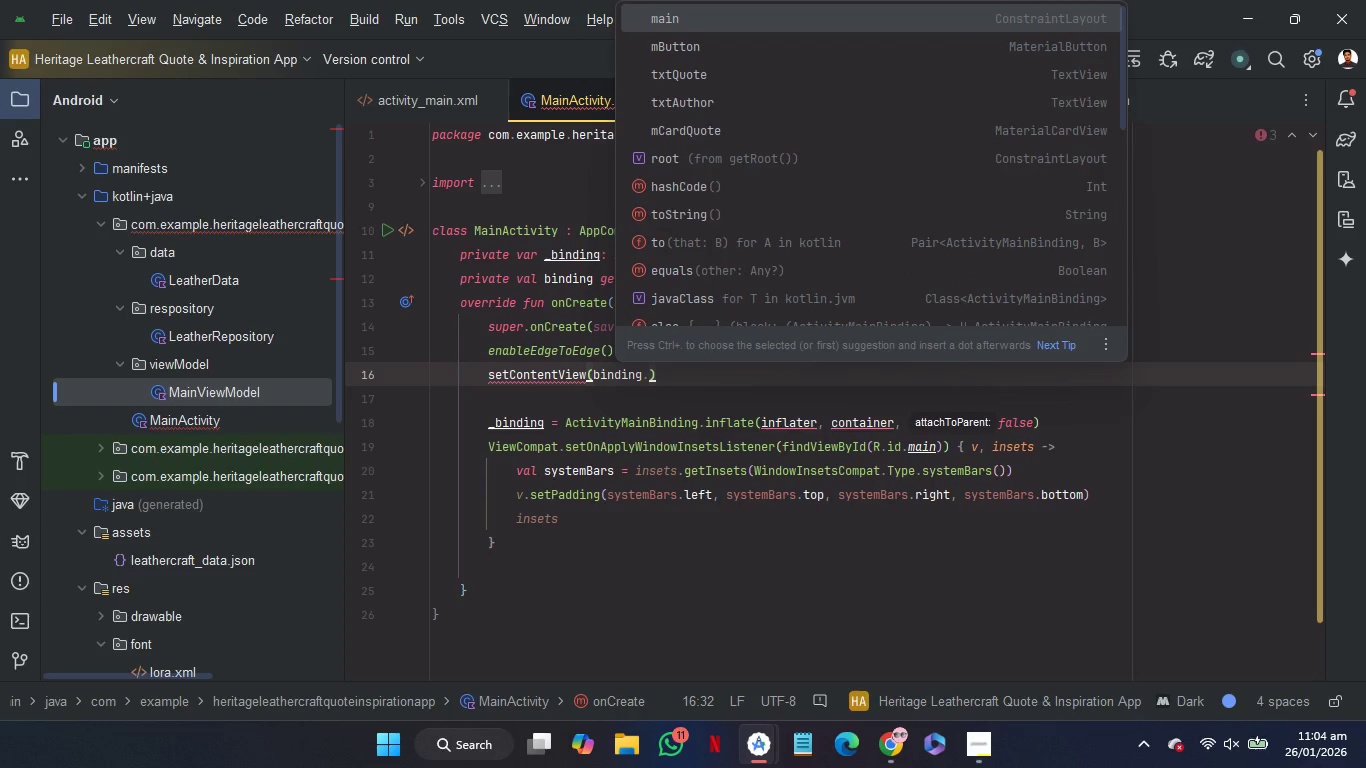 
key(ArrowDown)
 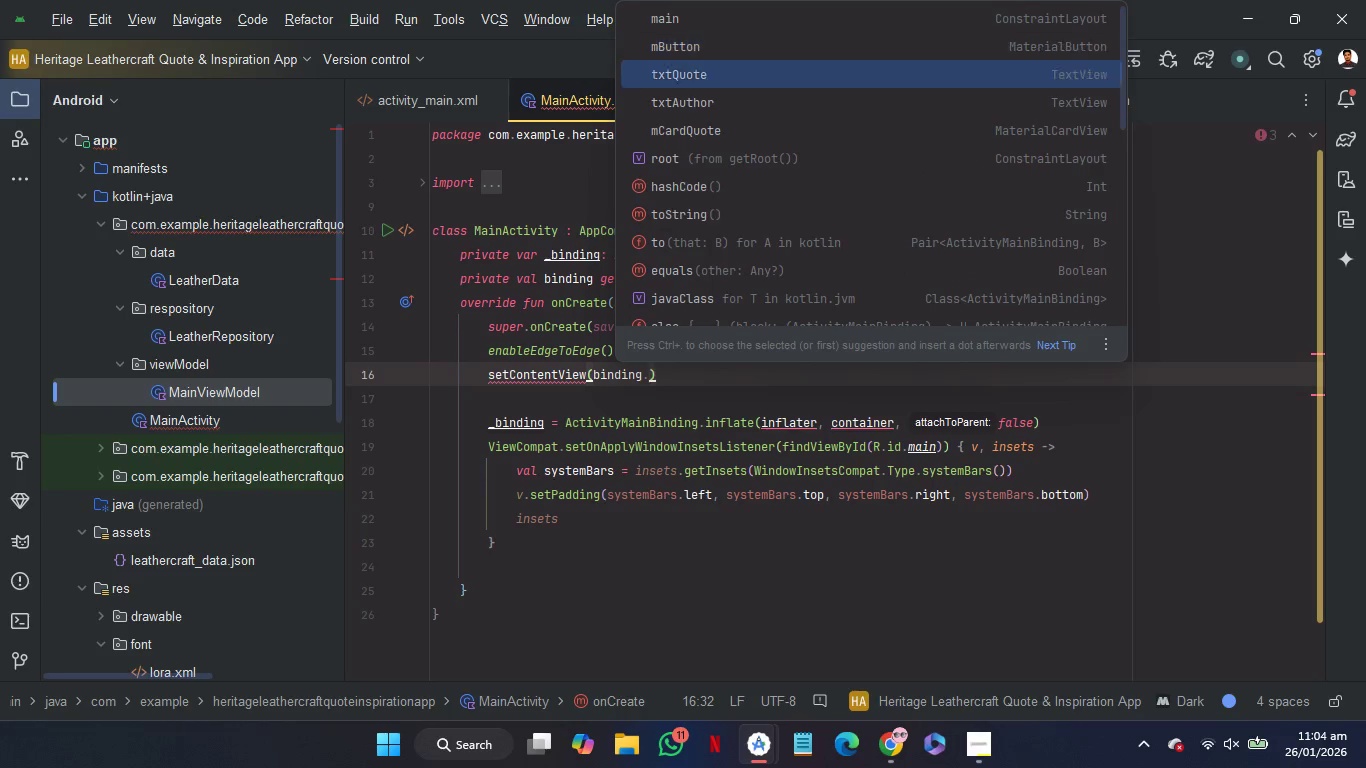 
key(ArrowDown)
 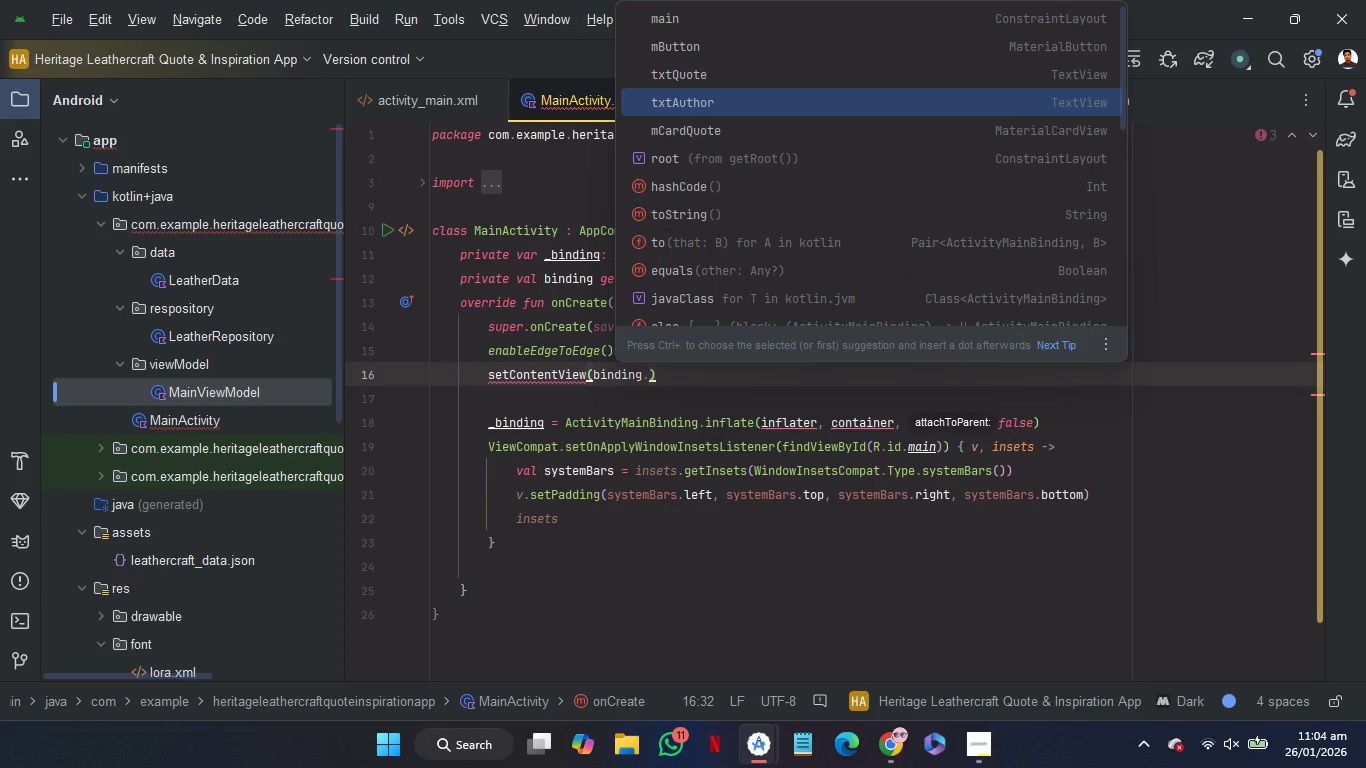 
key(ArrowDown)
 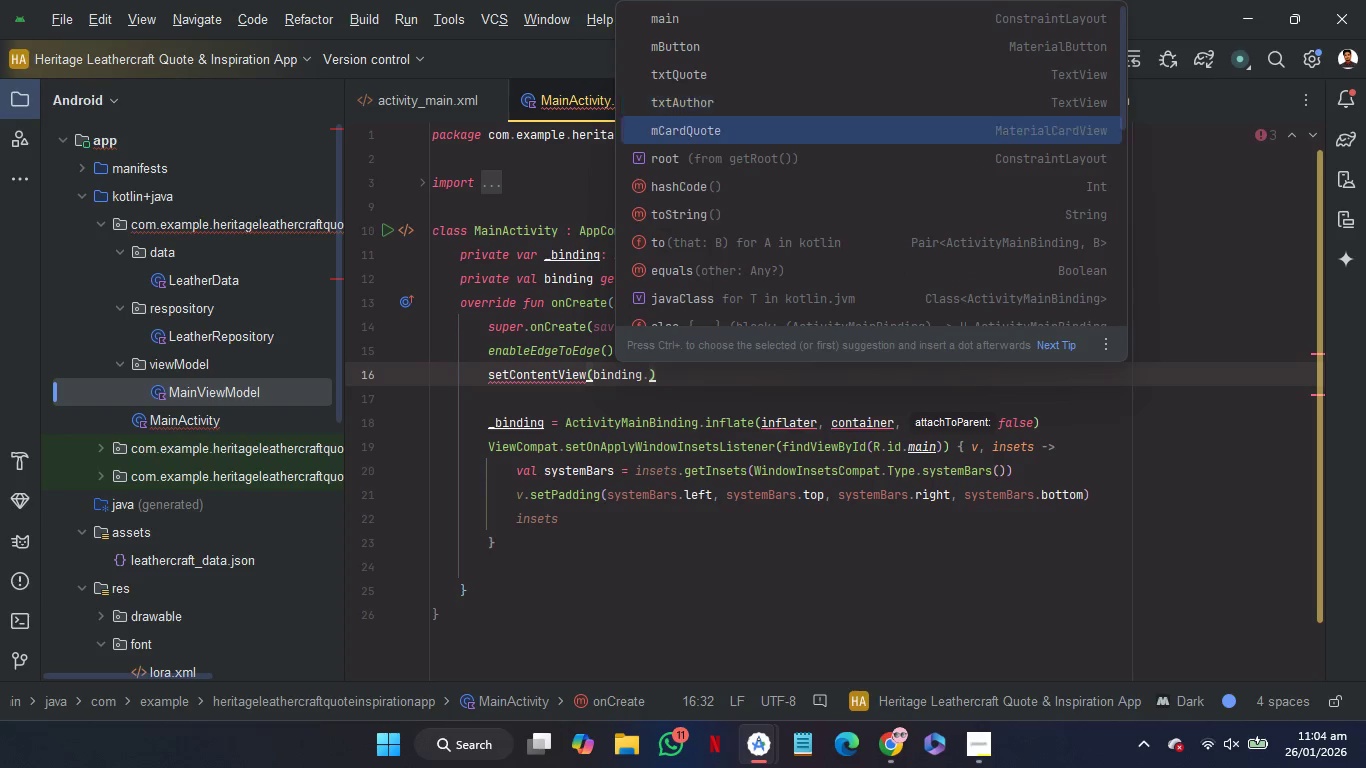 
key(ArrowDown)
 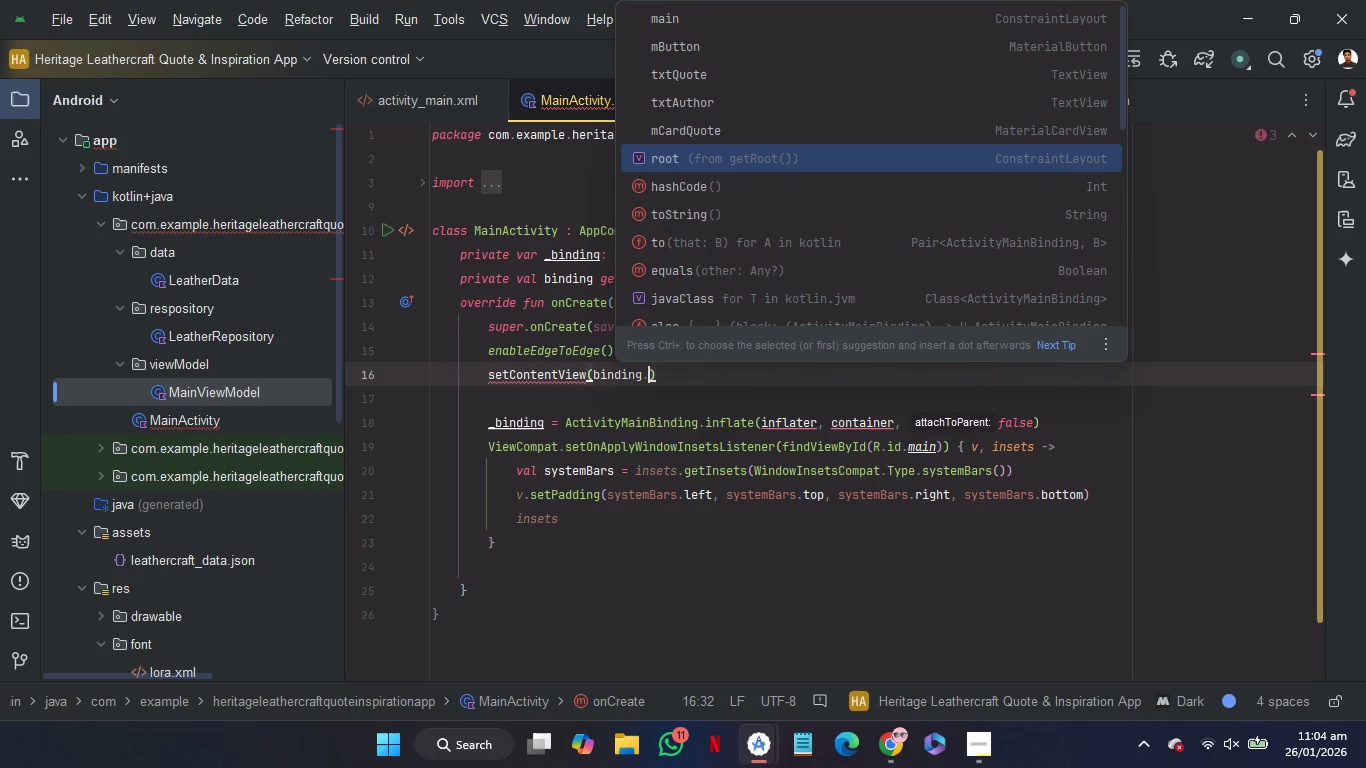 
key(ArrowDown)
 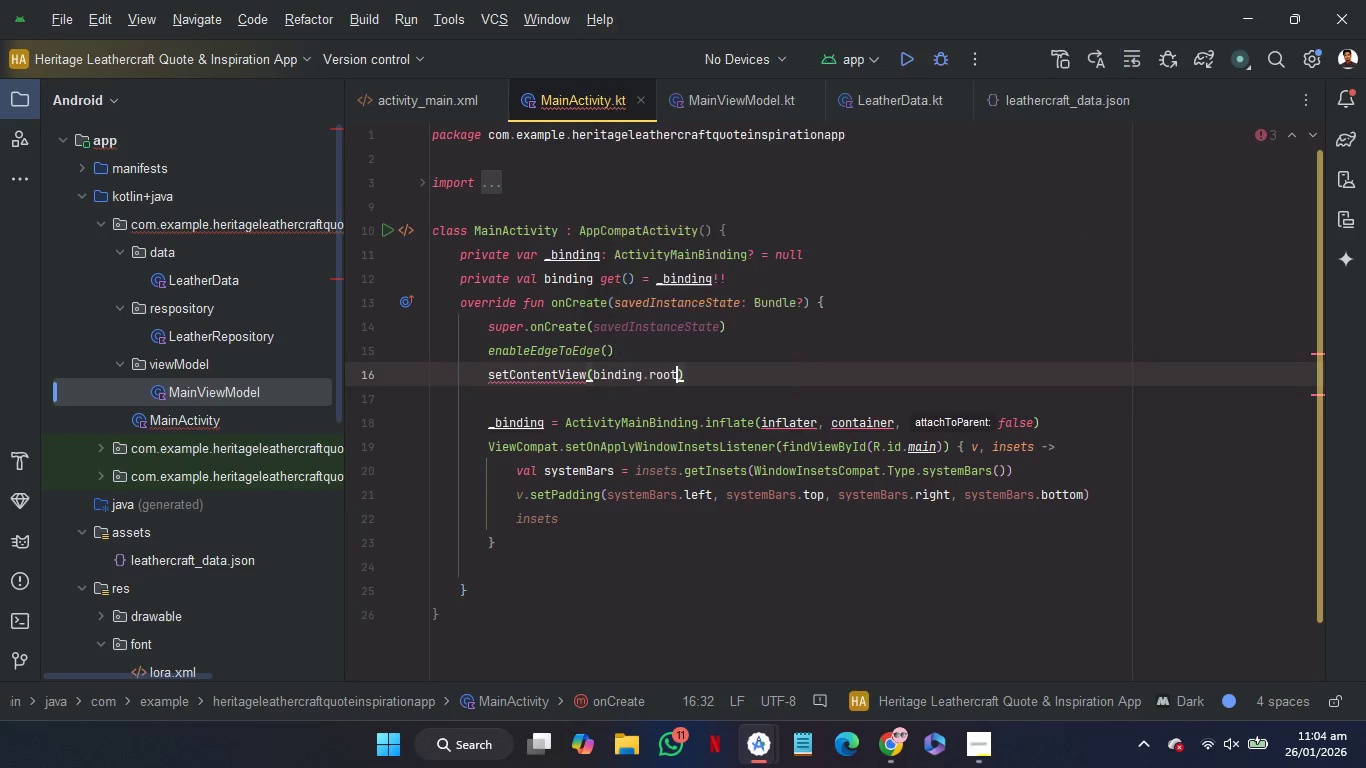 
key(Enter)
 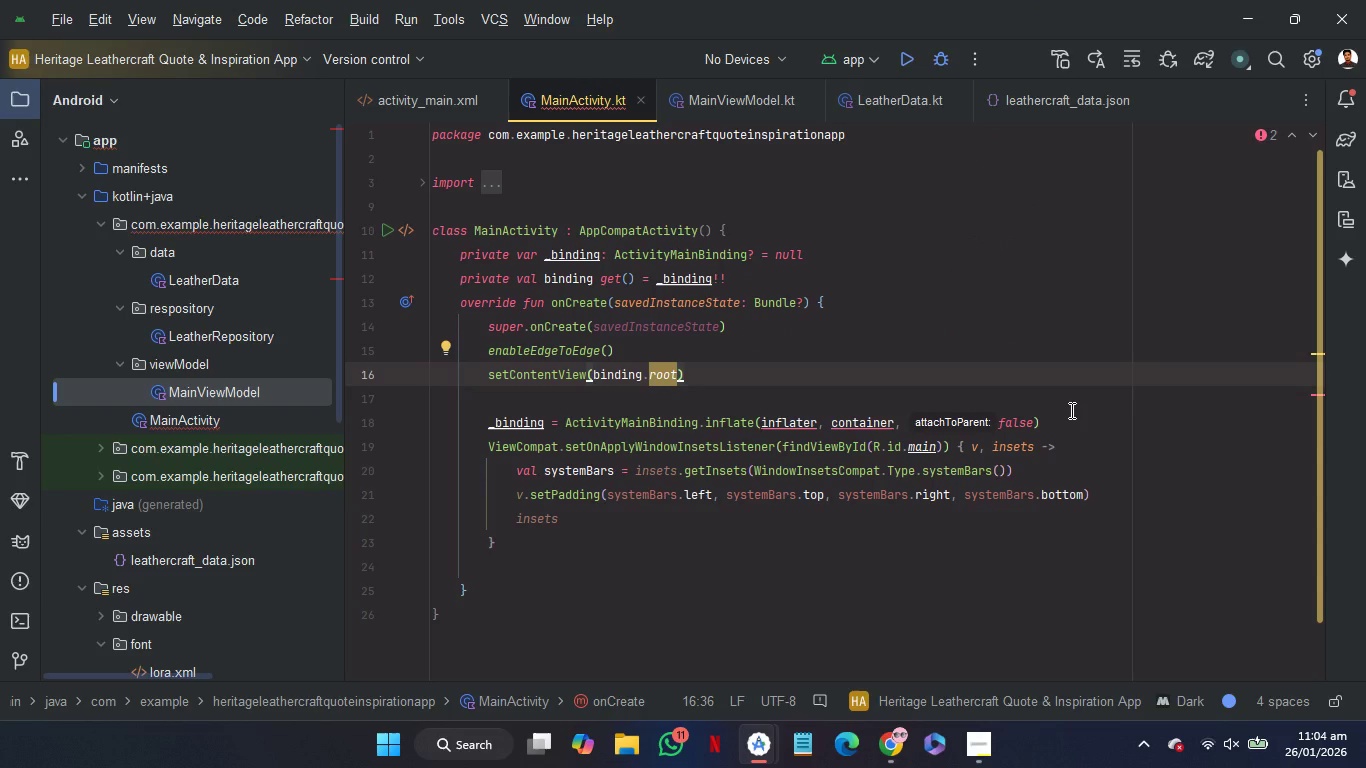 
left_click_drag(start_coordinate=[1068, 412], to_coordinate=[1064, 404])
 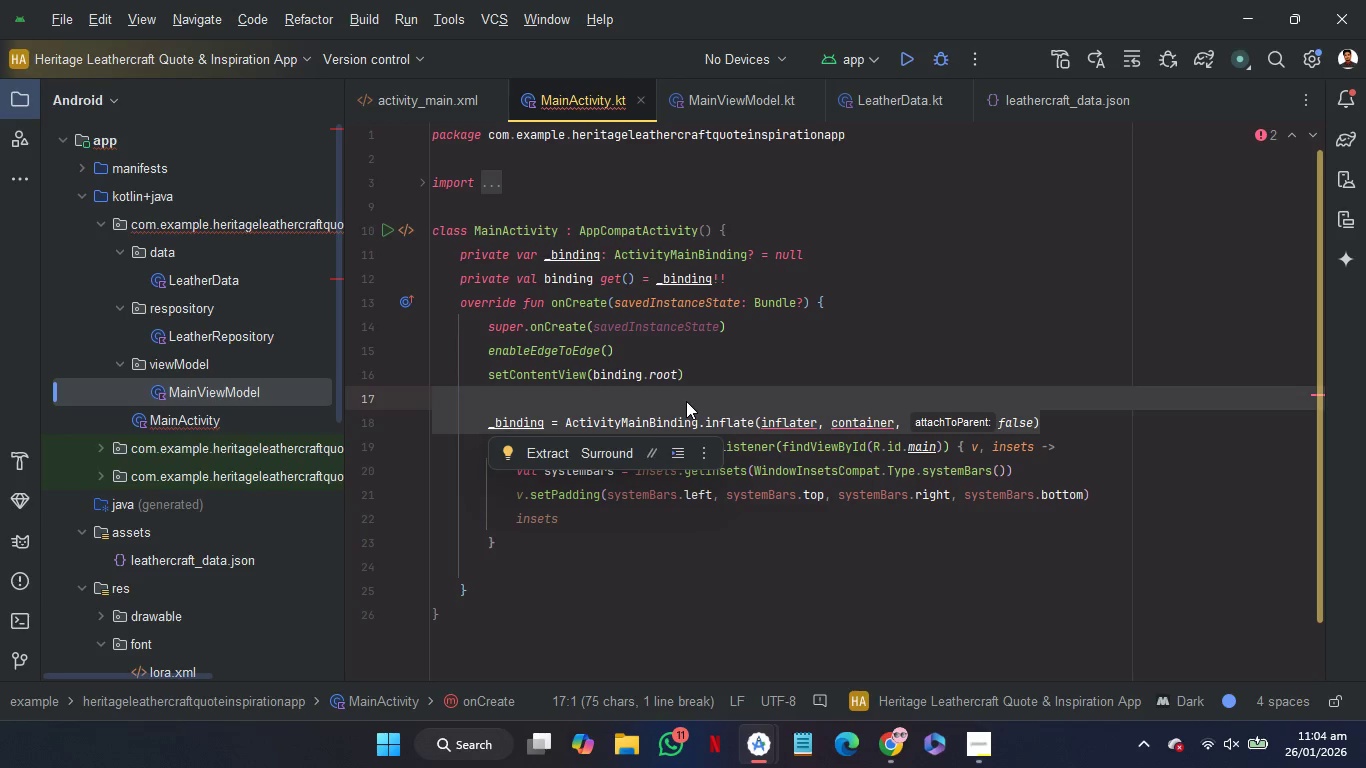 
left_click_drag(start_coordinate=[686, 400], to_coordinate=[698, 350])
 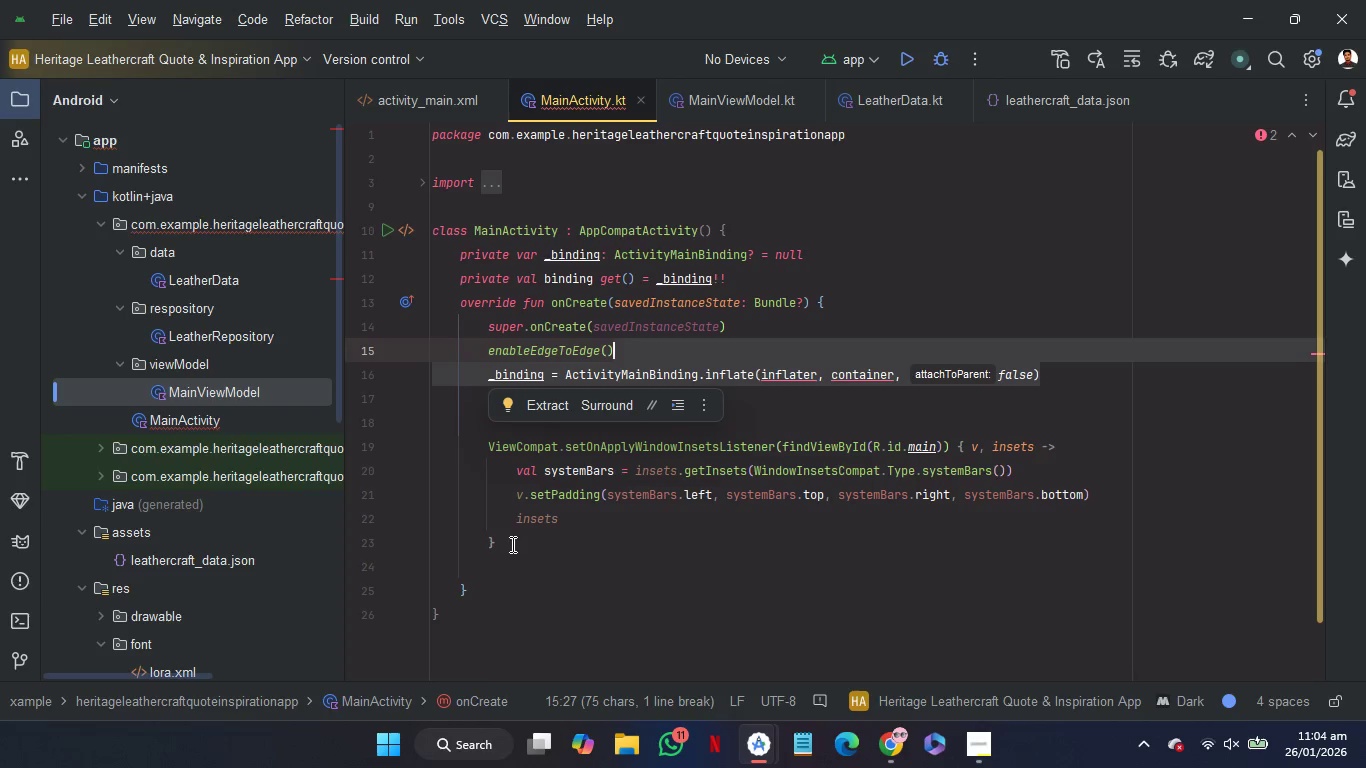 
left_click([511, 544])
 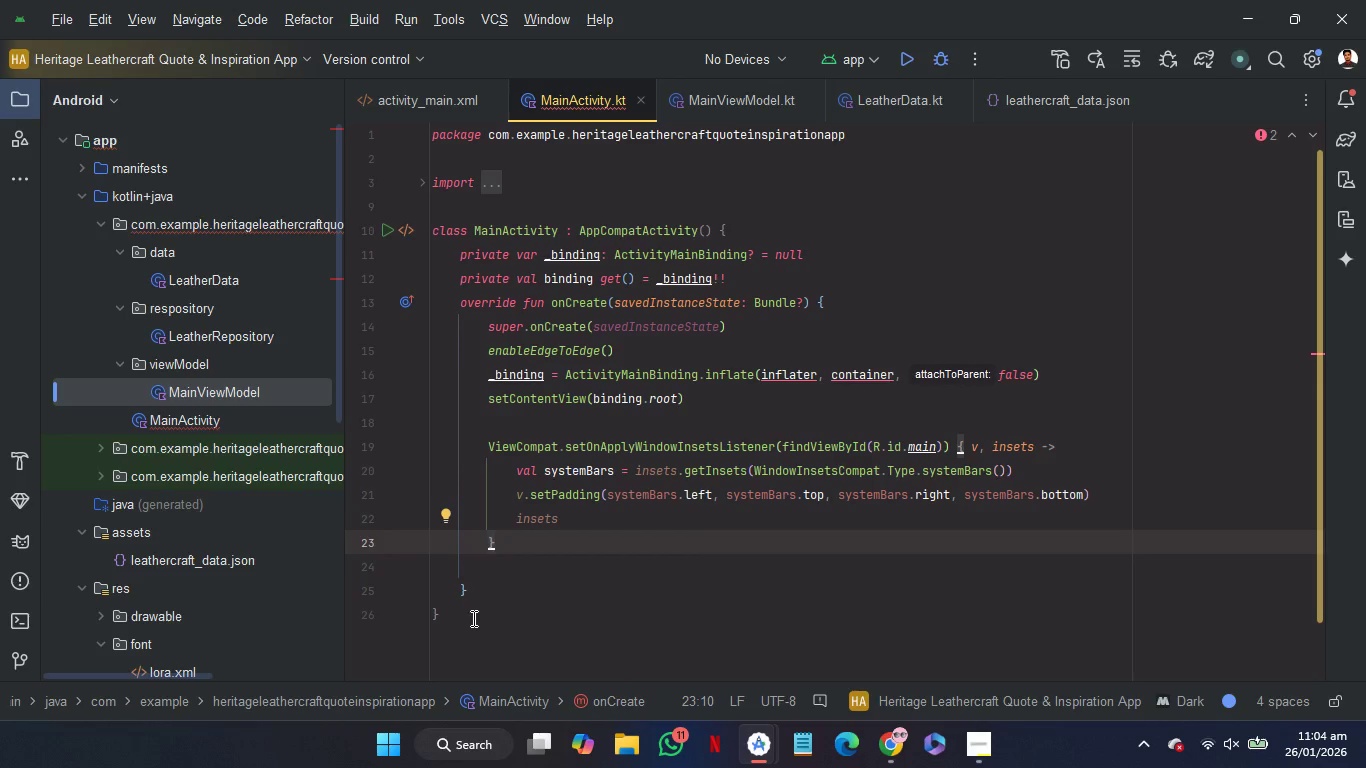 
left_click_drag(start_coordinate=[471, 618], to_coordinate=[379, 237])
 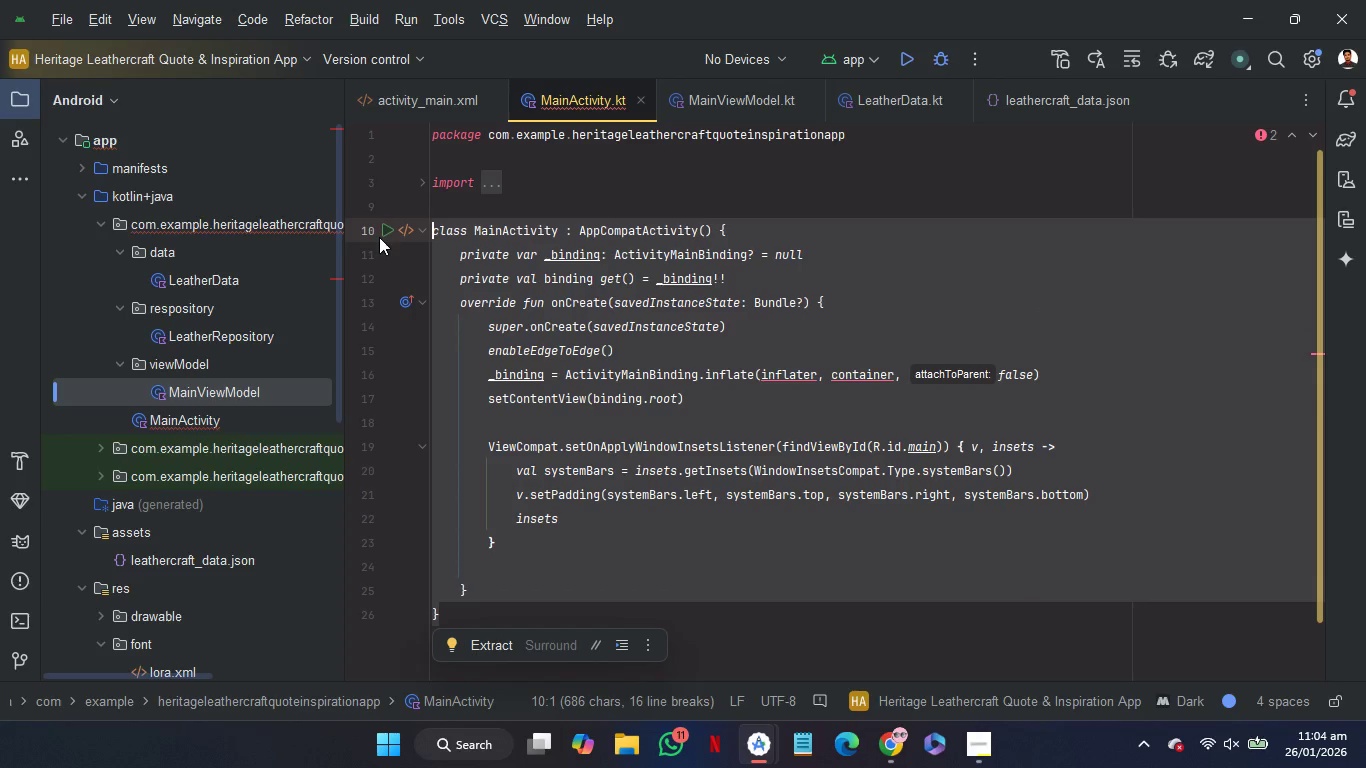 
key(Control+C)
 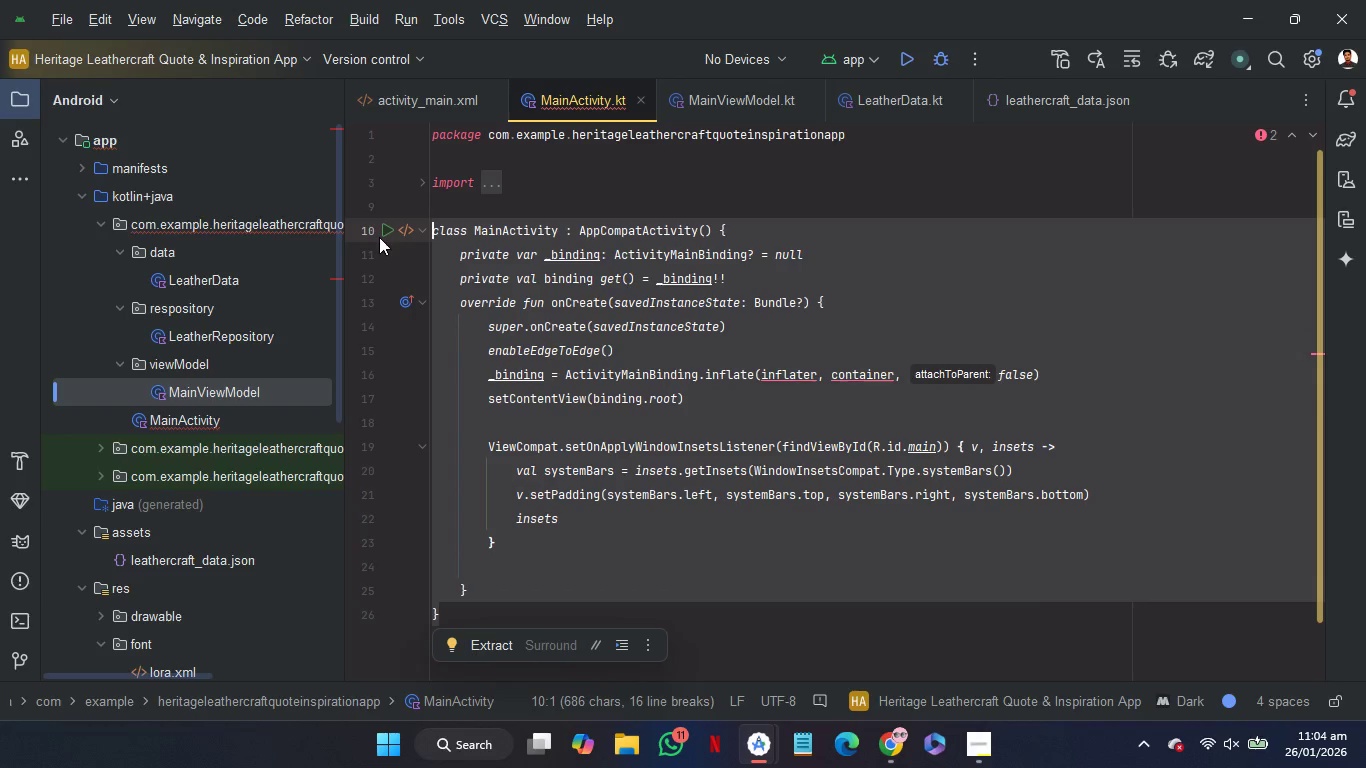 
key(Control+C)
 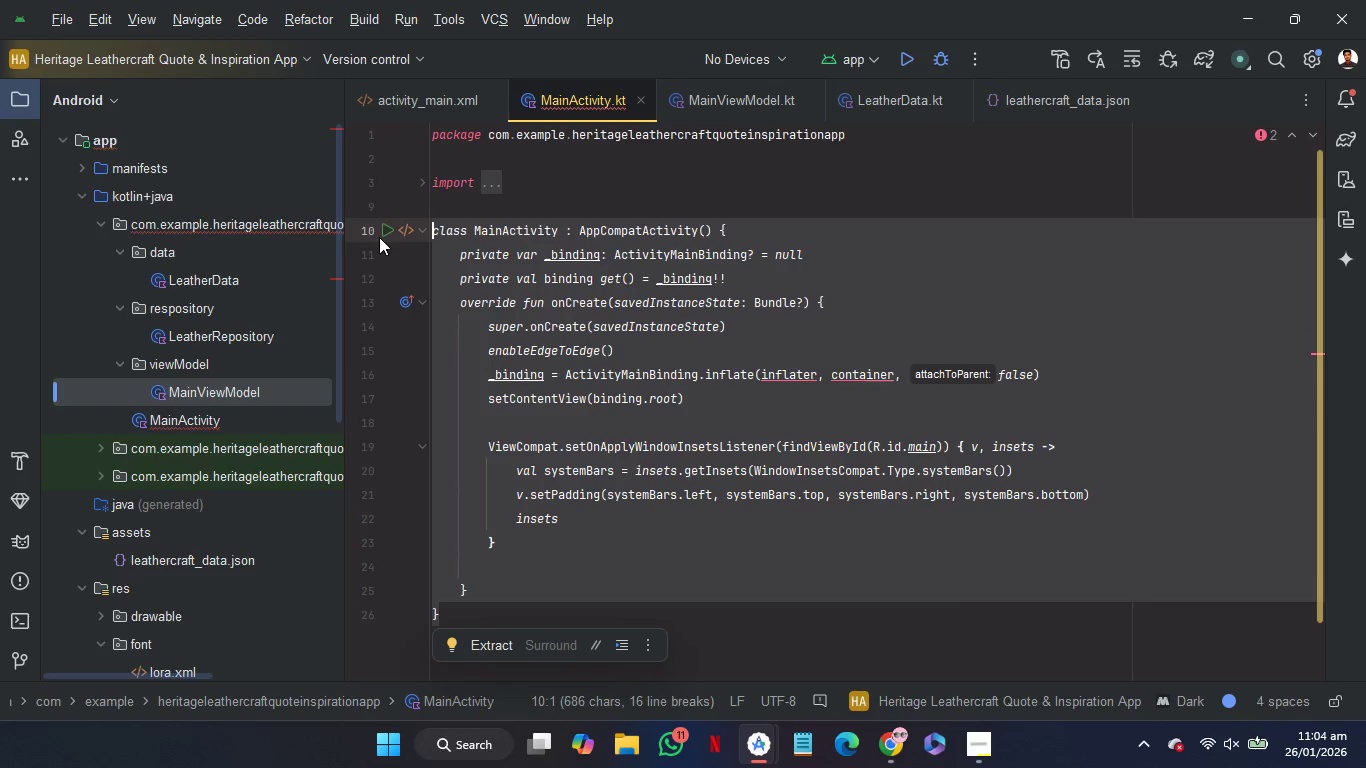 
key(Control+C)
 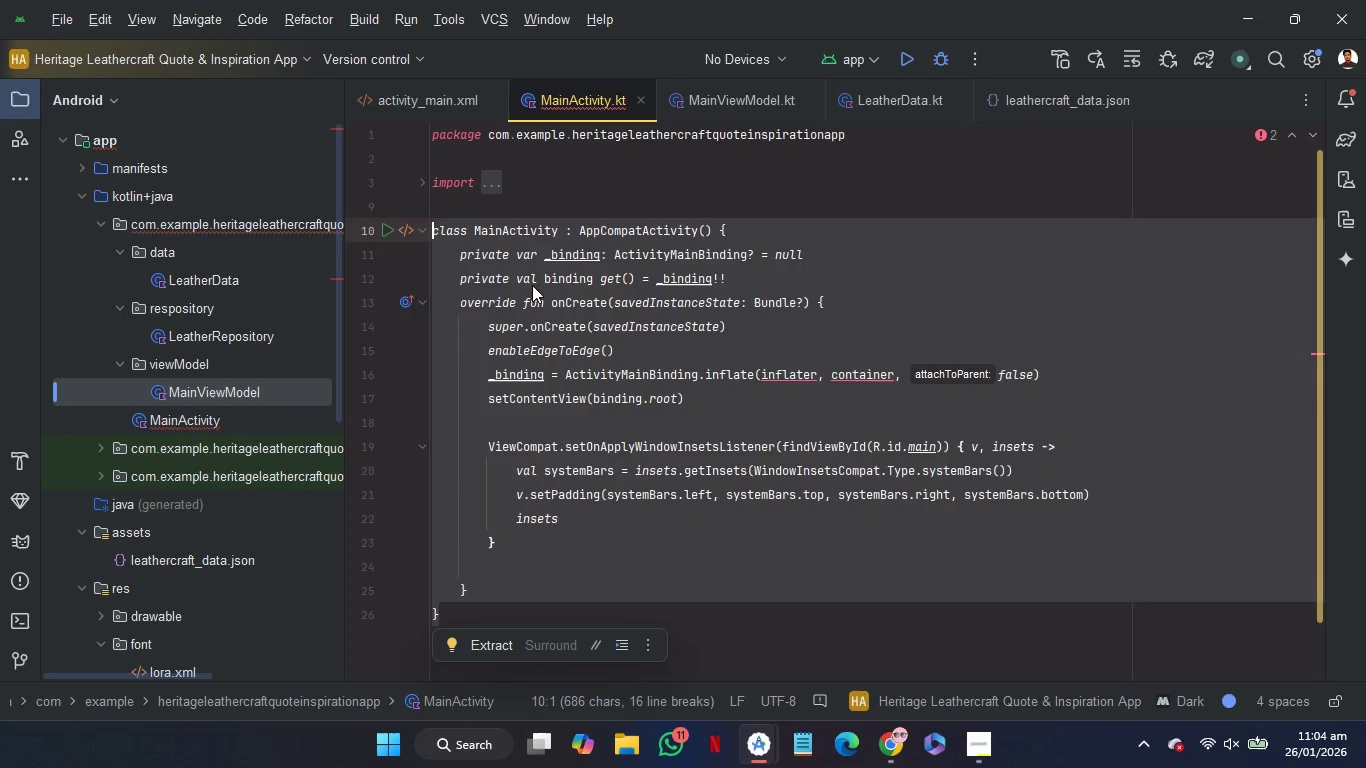 
mouse_move([670, 372])
 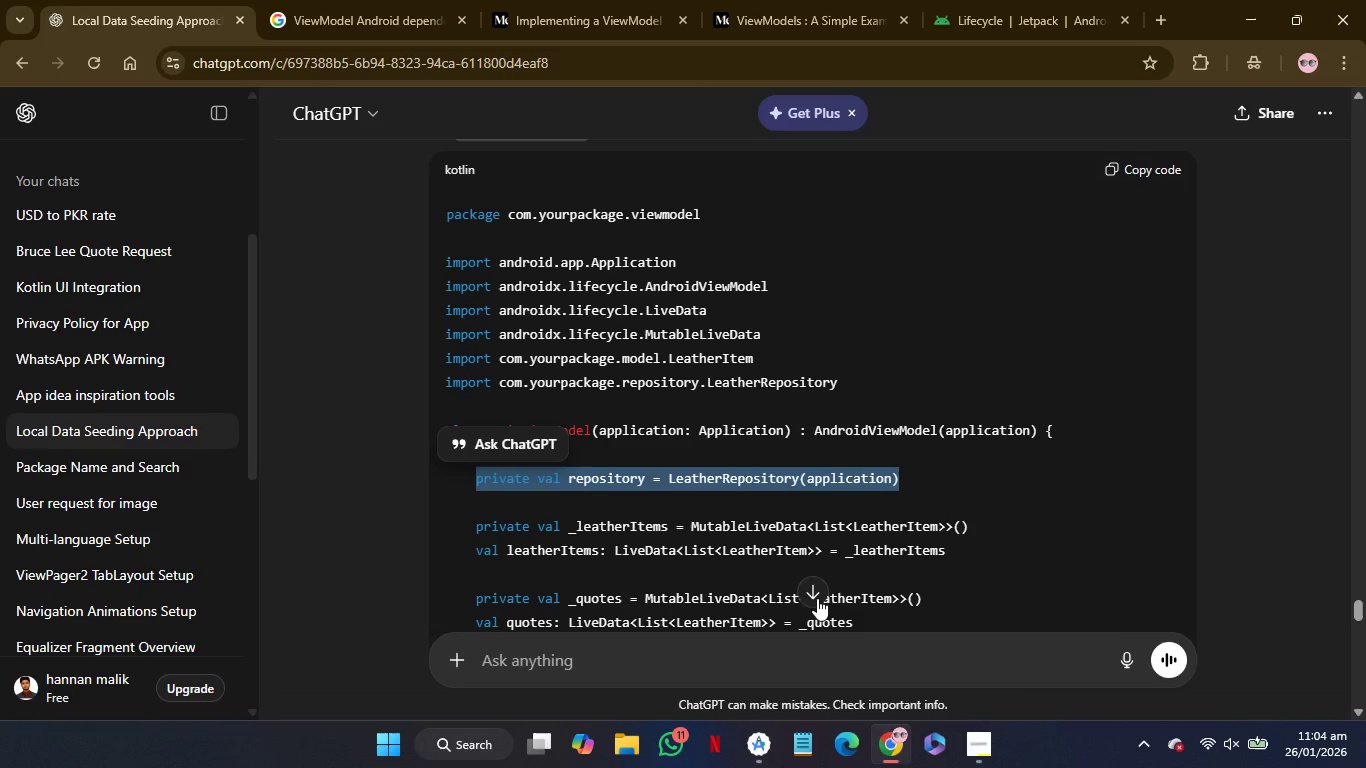 
left_click([817, 598])
 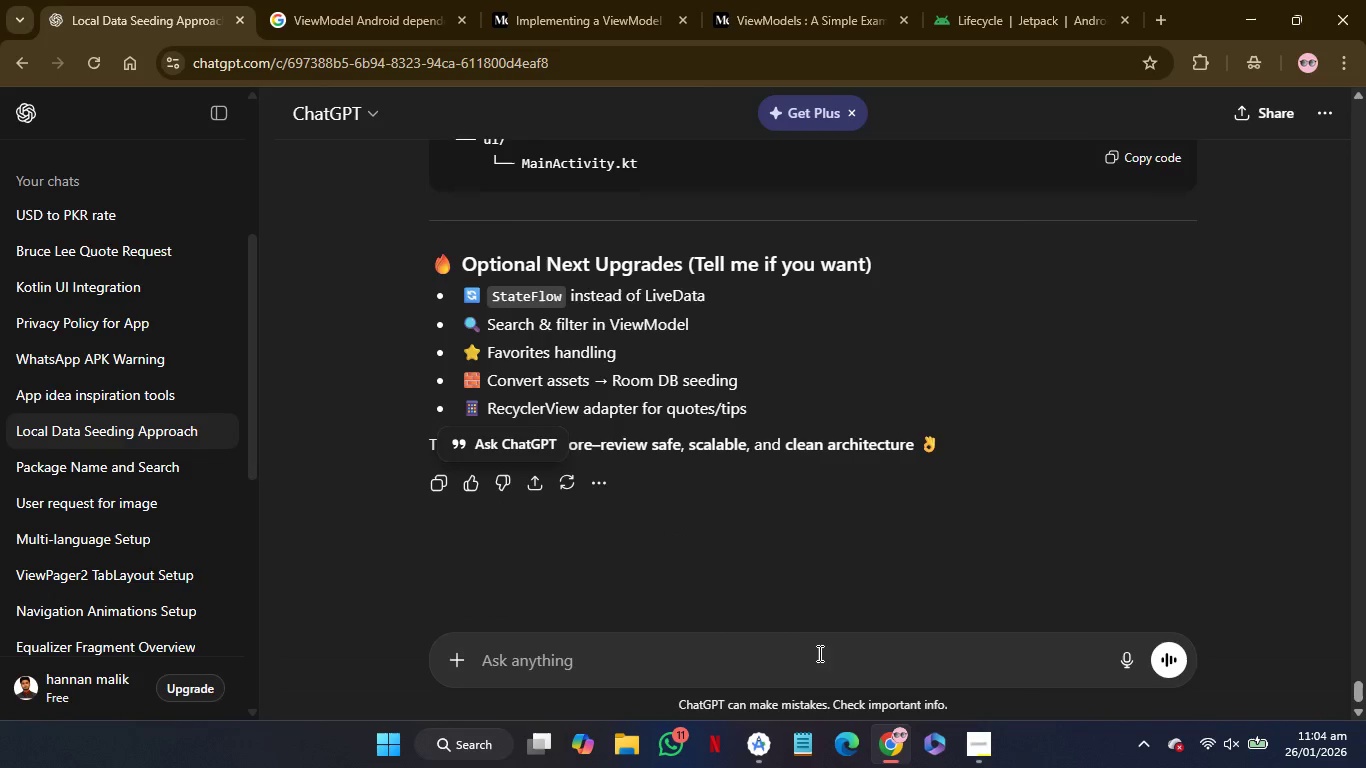 
left_click([817, 659])
 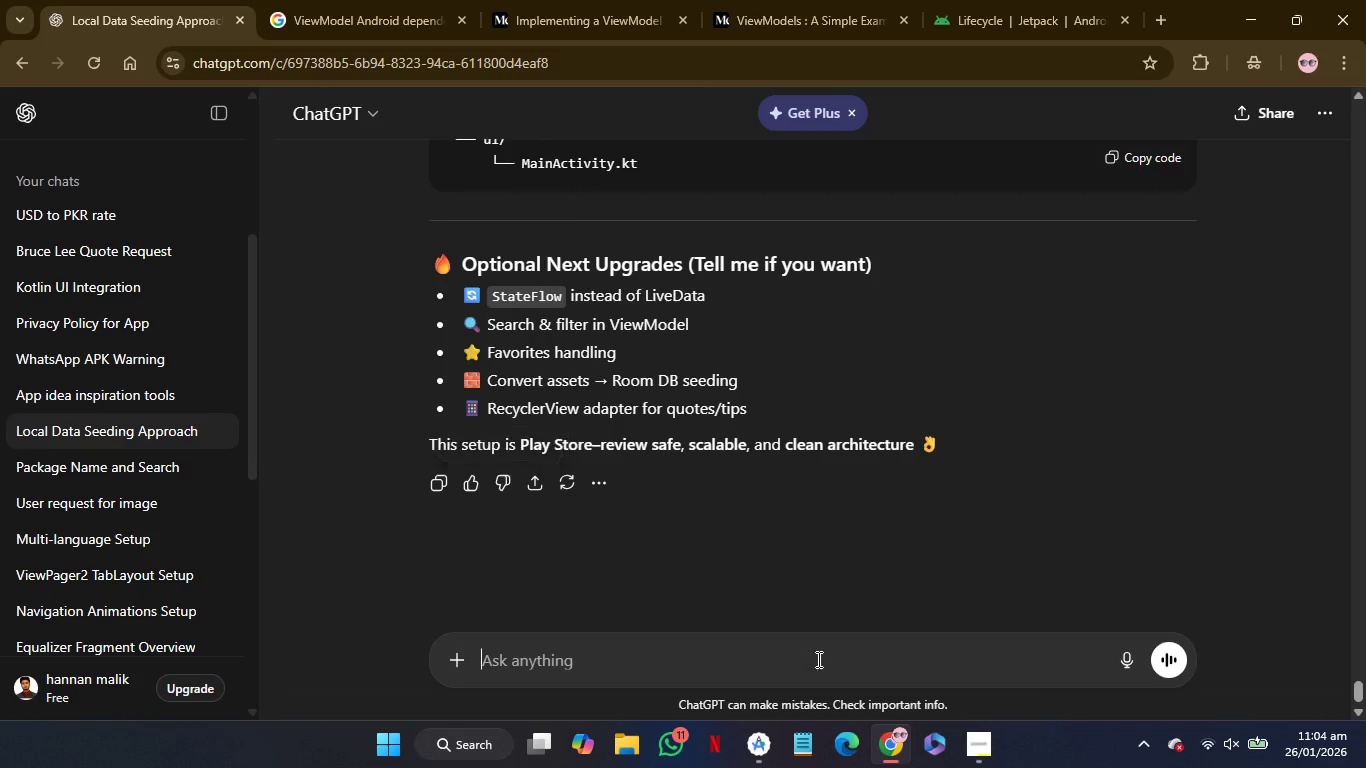 
key(Control+V)
 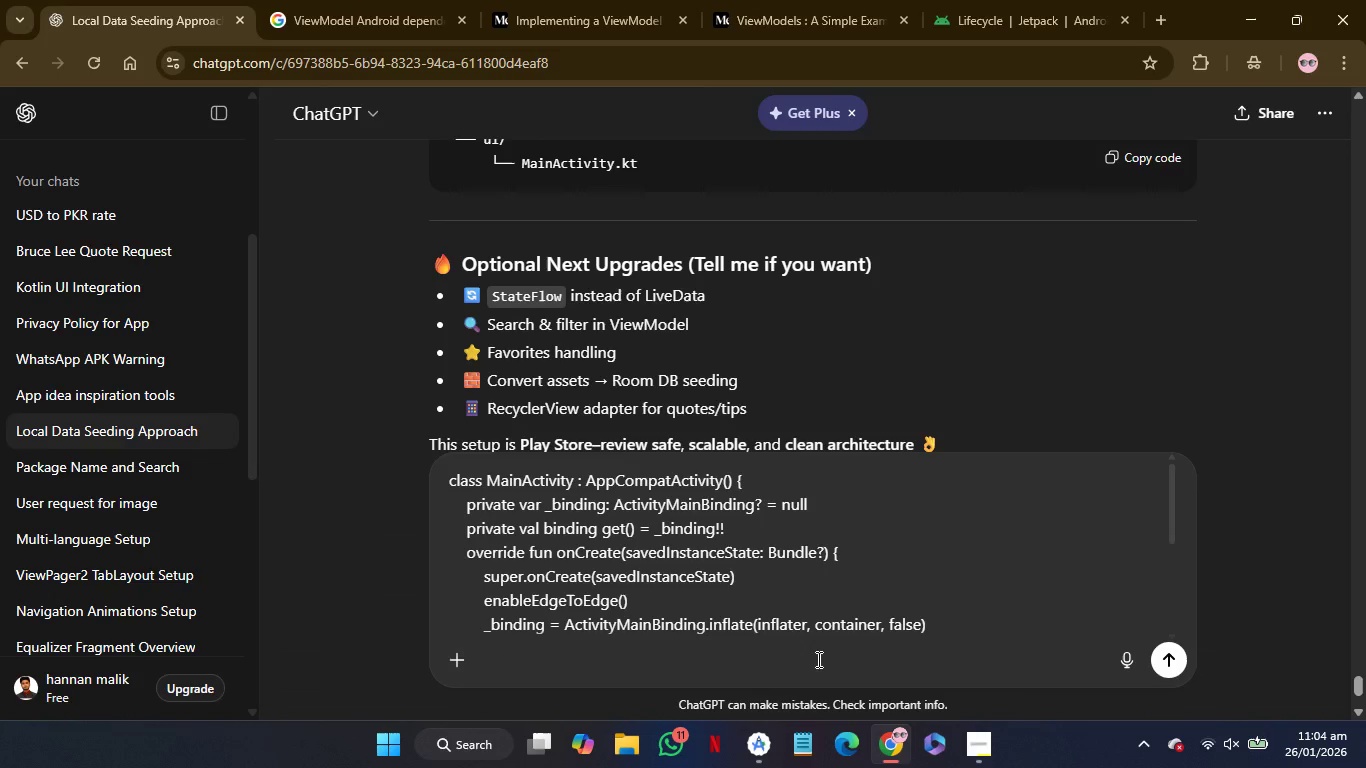 
key(Enter)
 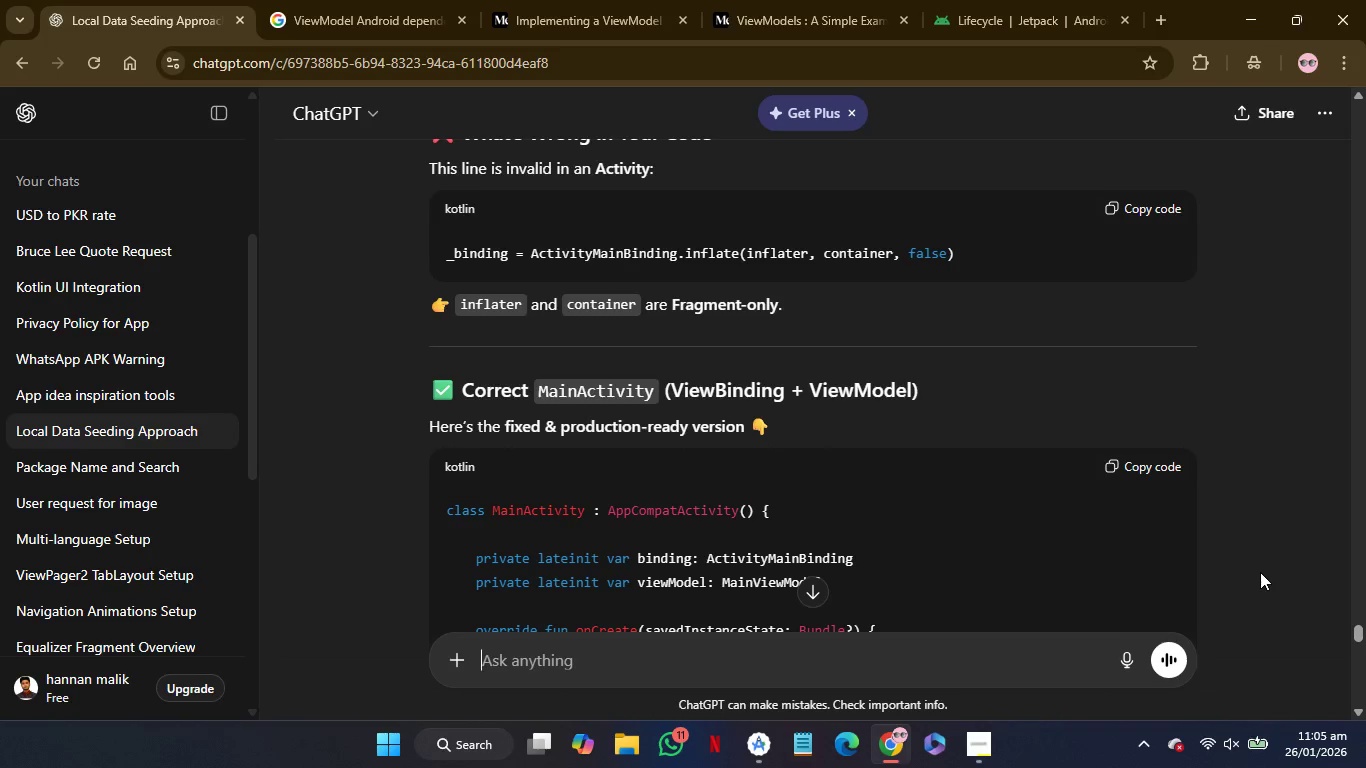 
wait(25.02)
 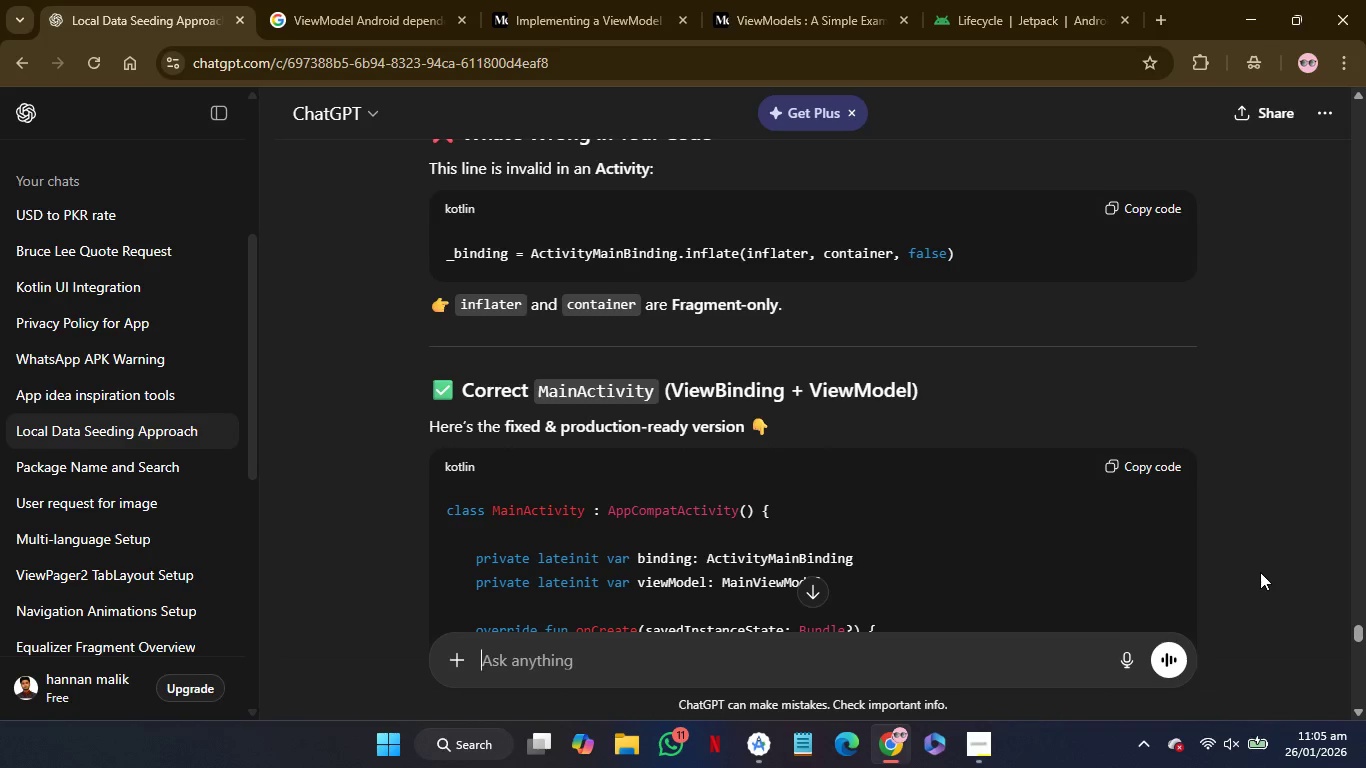 
left_click_drag(start_coordinate=[936, 390], to_coordinate=[918, 361])
 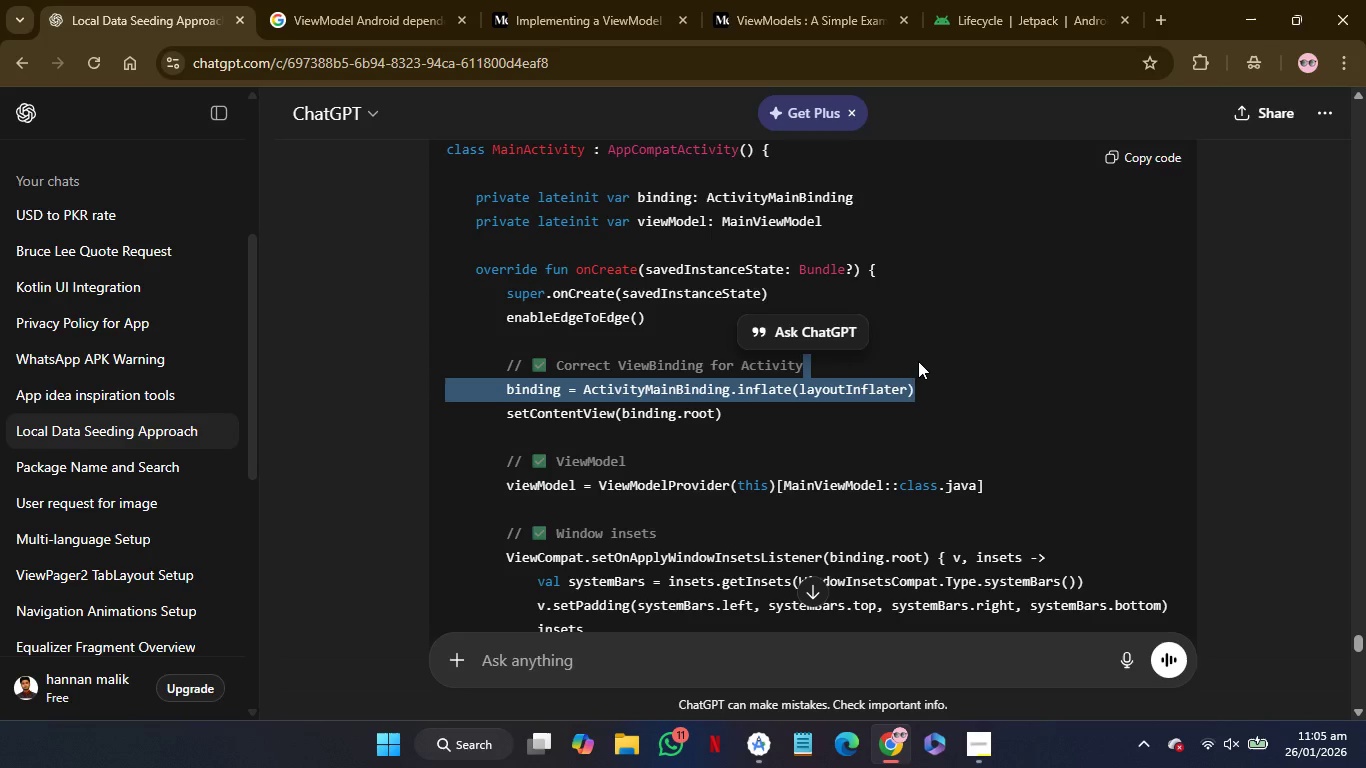 
key(Control+C)
 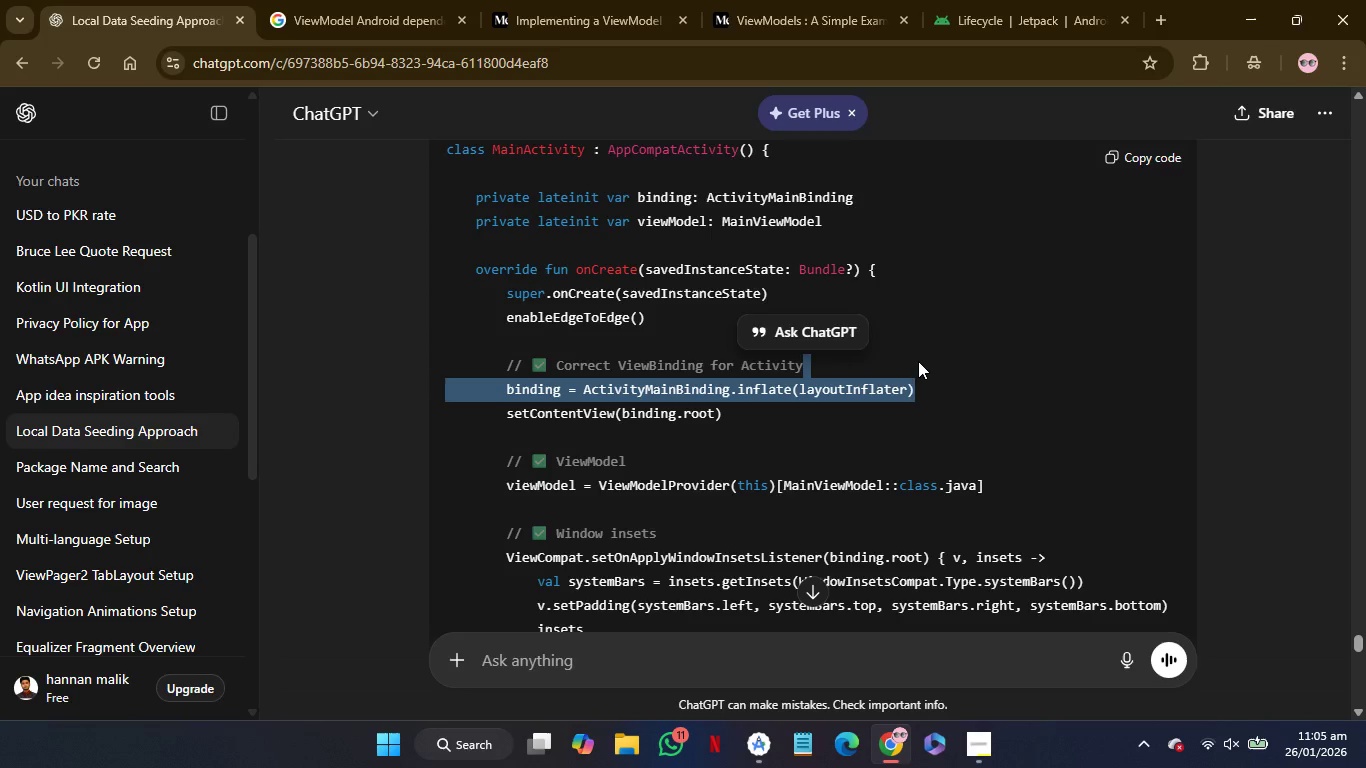 
key(Control+C)
 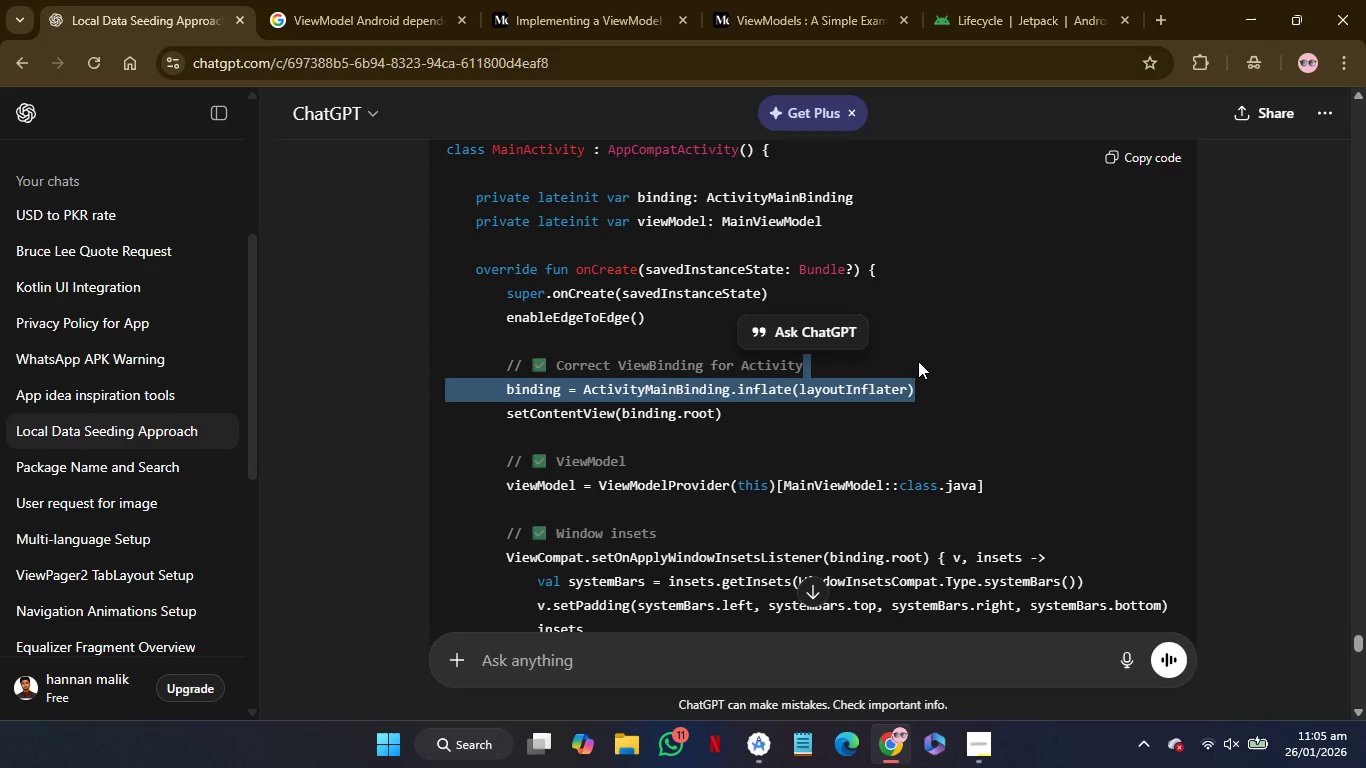 
key(Control+C)
 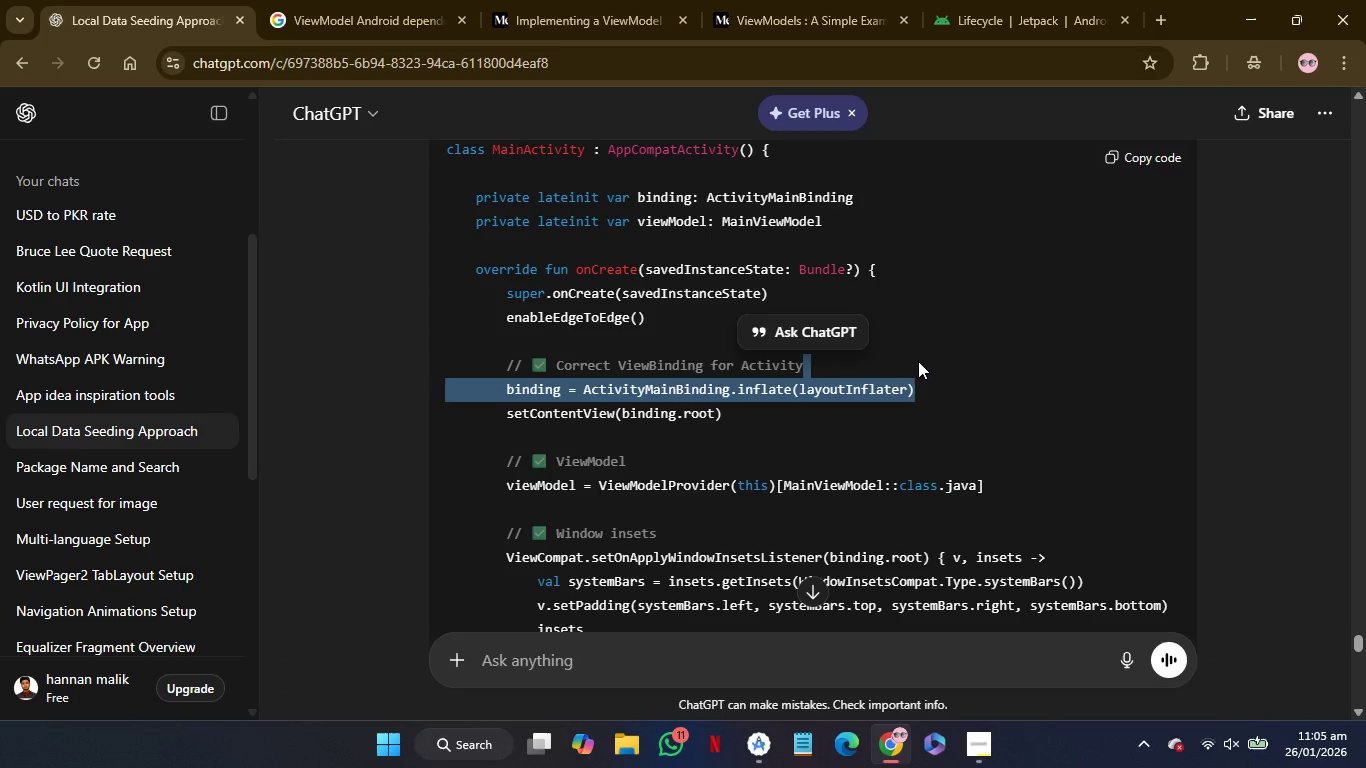 
key(Control+C)
 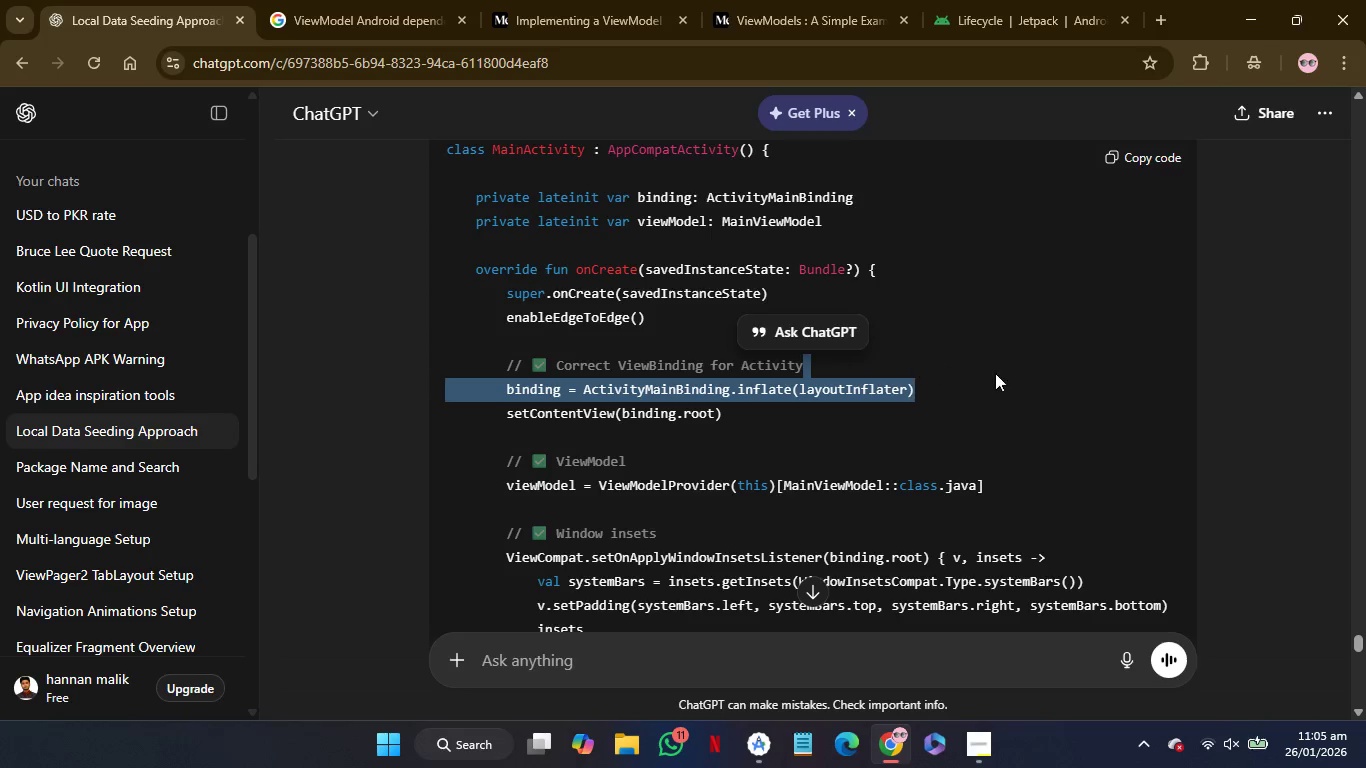 
mouse_move([960, 387])
 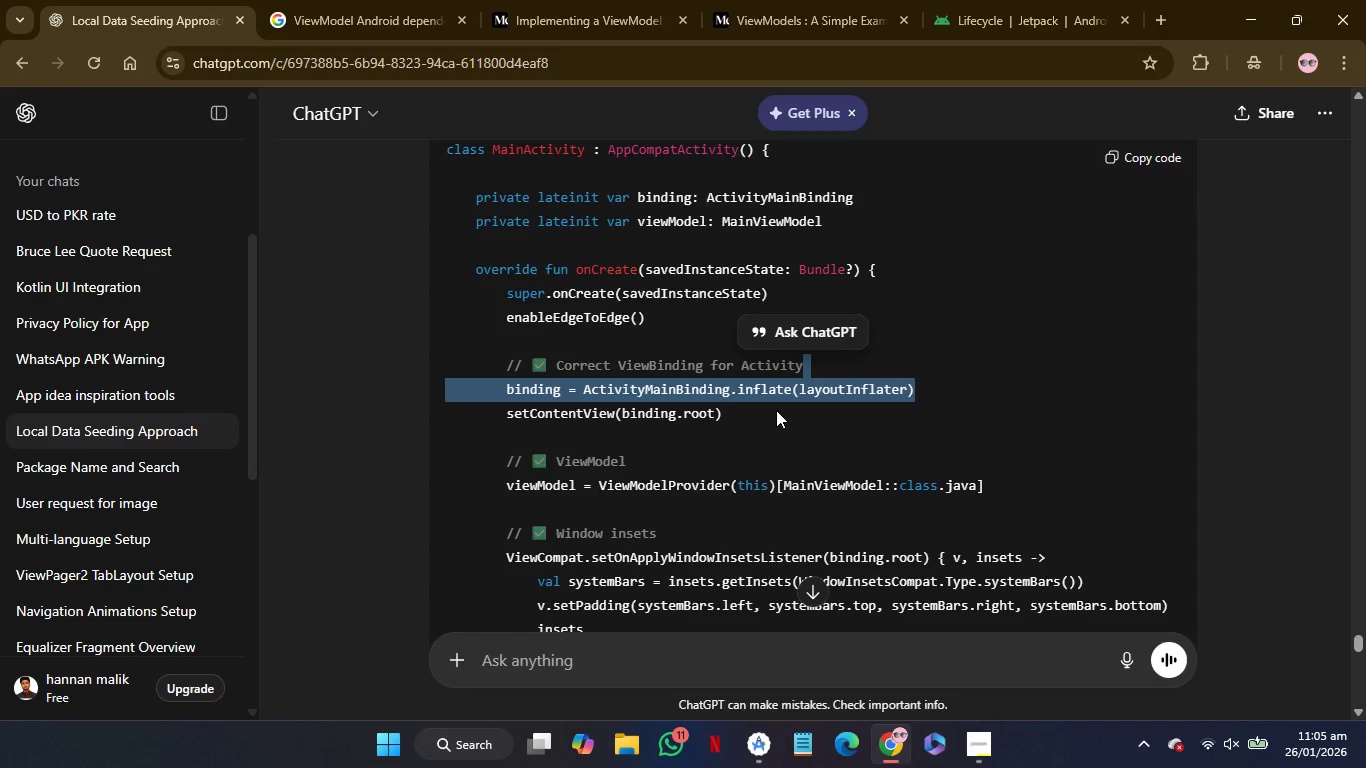 
left_click_drag(start_coordinate=[775, 410], to_coordinate=[710, 312])
 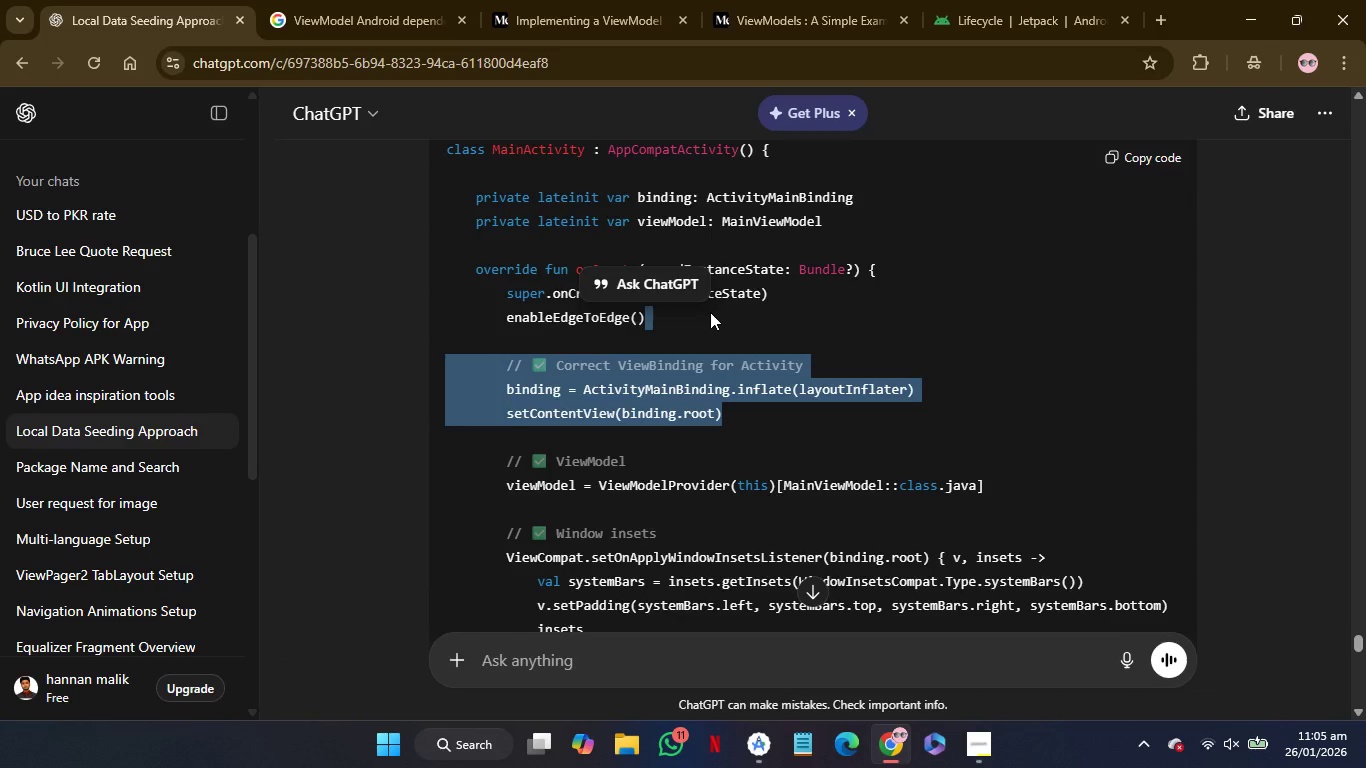 
key(Control+C)
 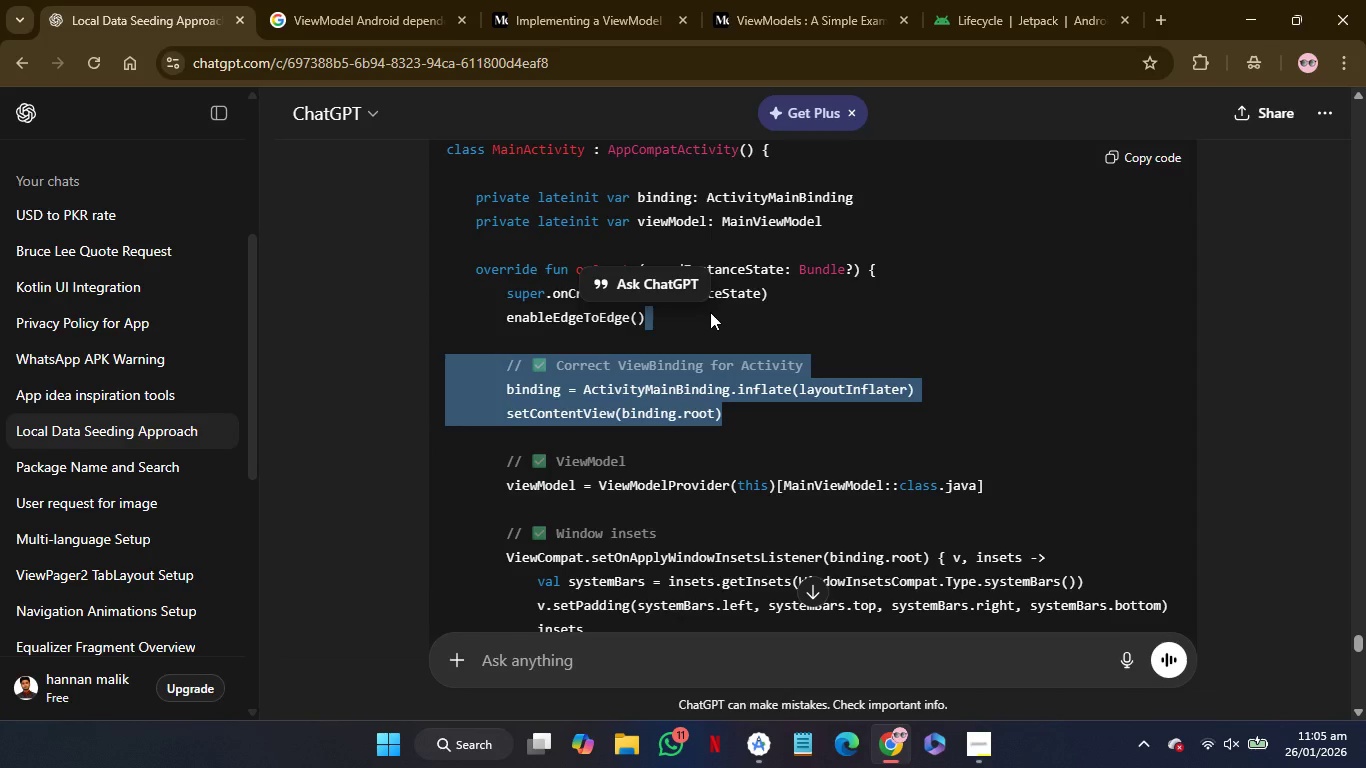 
key(Control+C)
 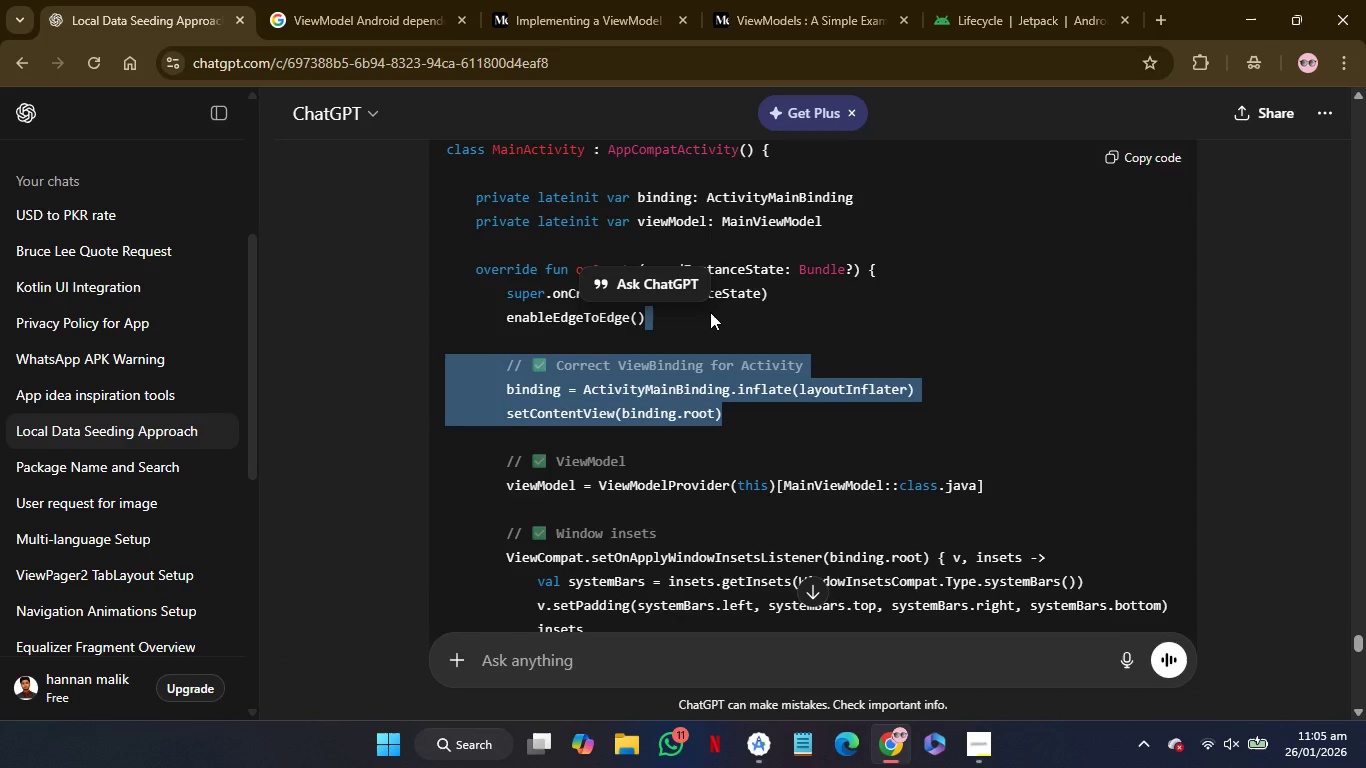 
key(Control+C)
 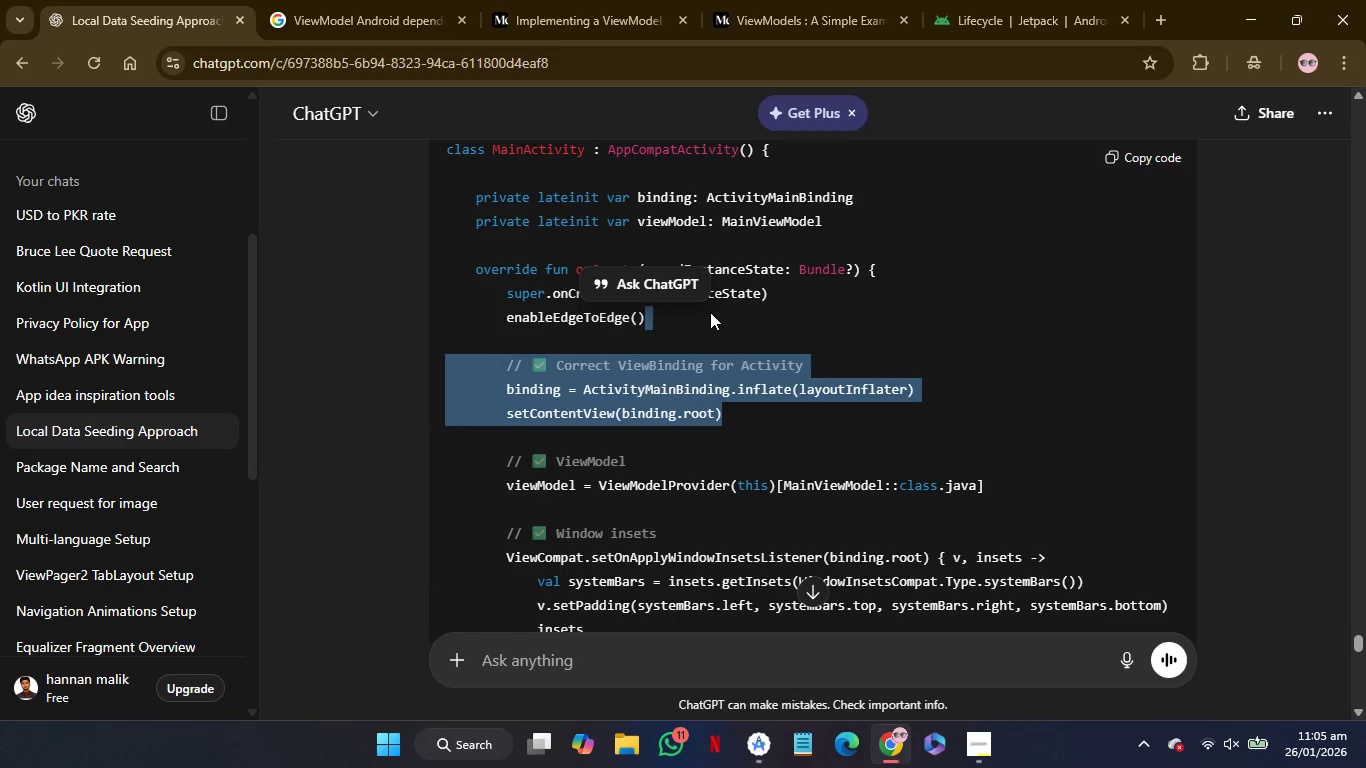 
key(Control+C)
 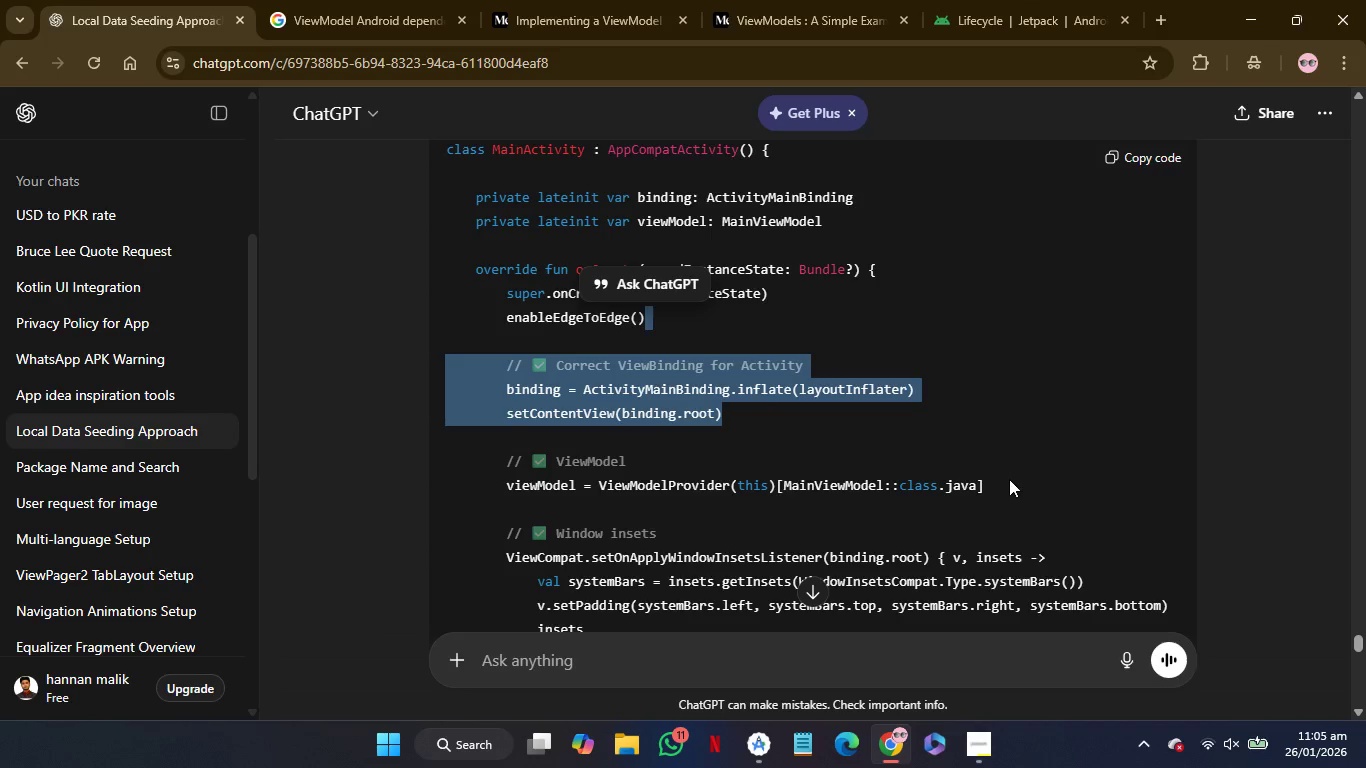 
left_click_drag(start_coordinate=[1006, 482], to_coordinate=[907, 324])
 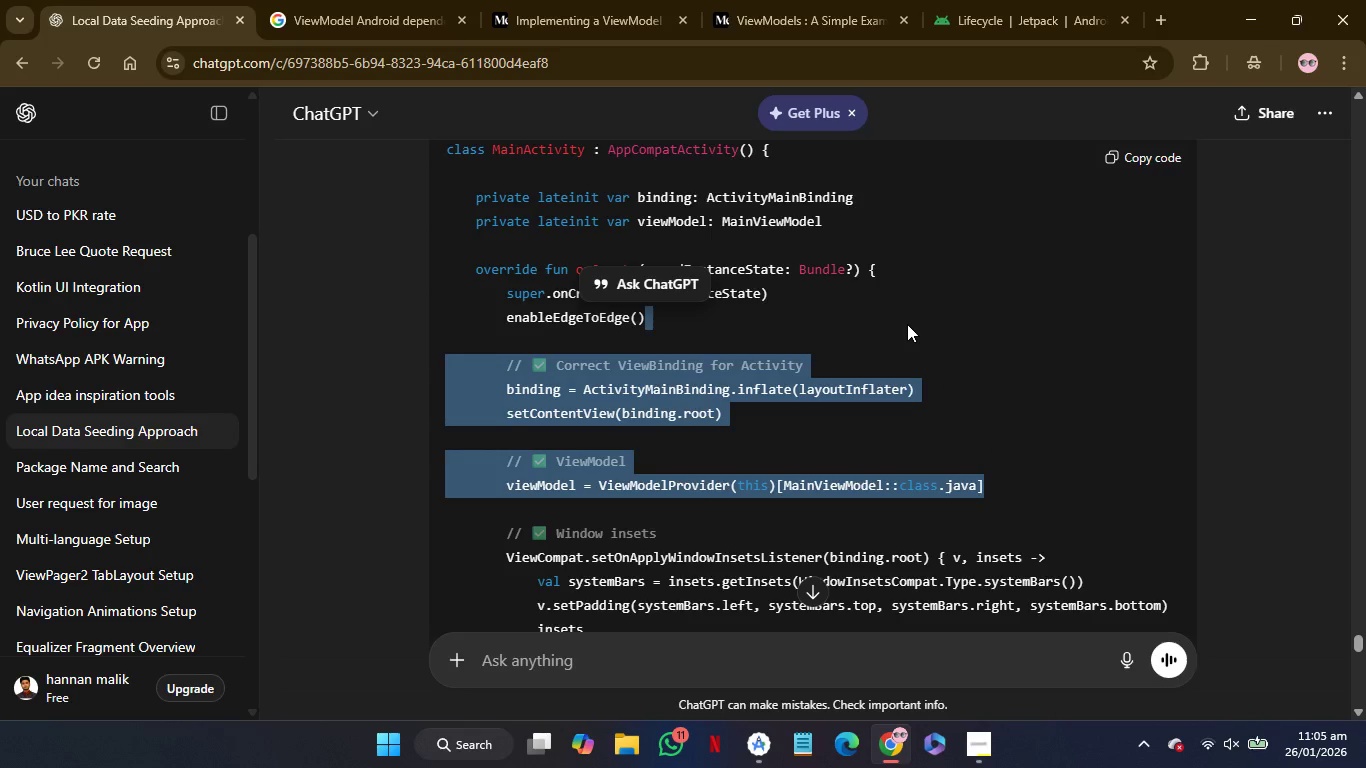 
key(Control+C)
 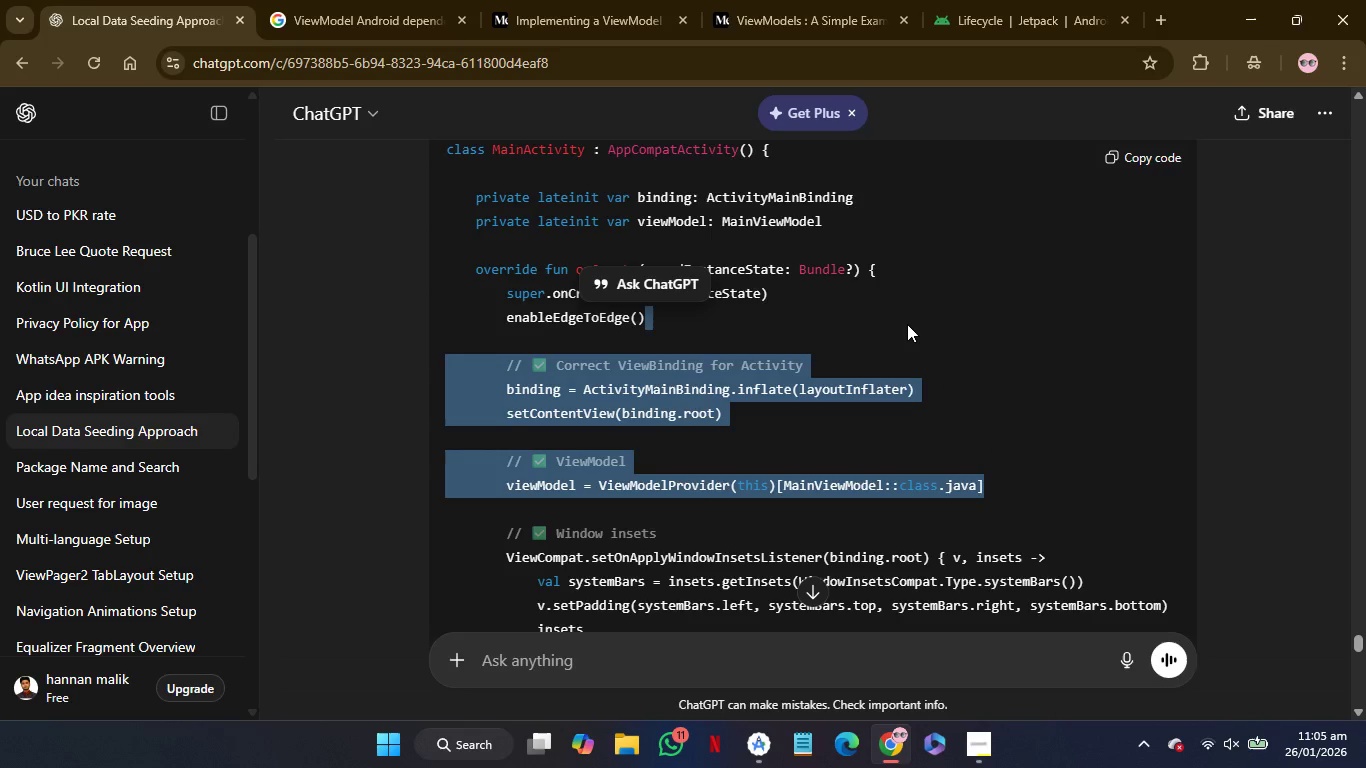 
key(Control+C)
 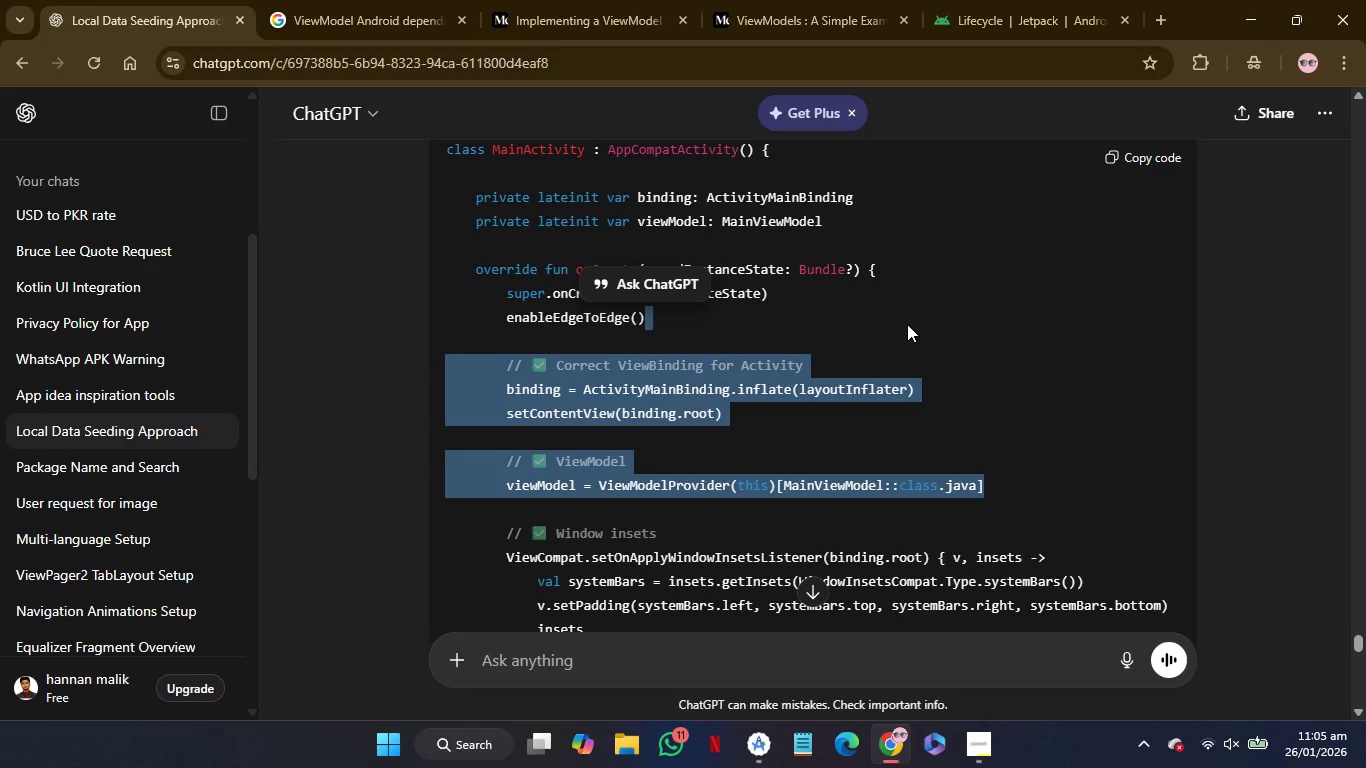 
key(Control+C)
 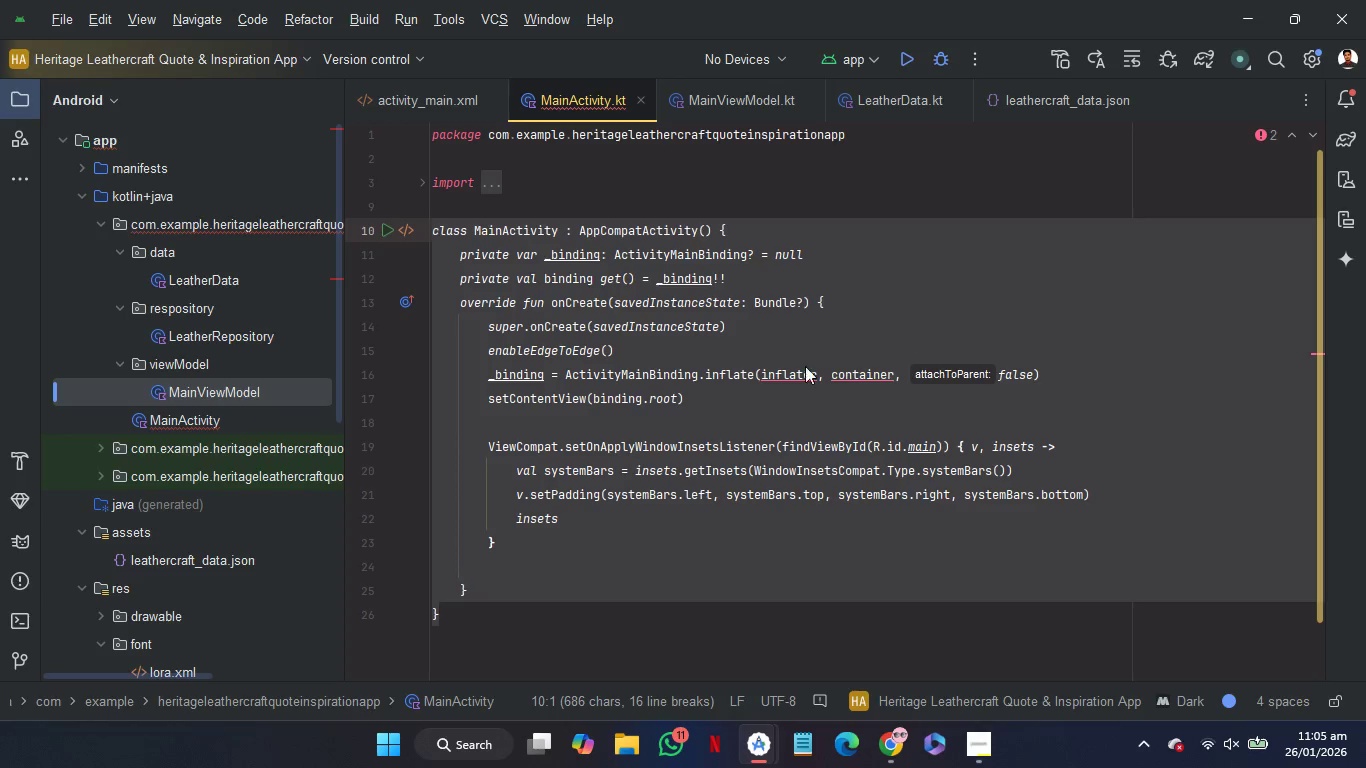 
left_click([705, 357])
 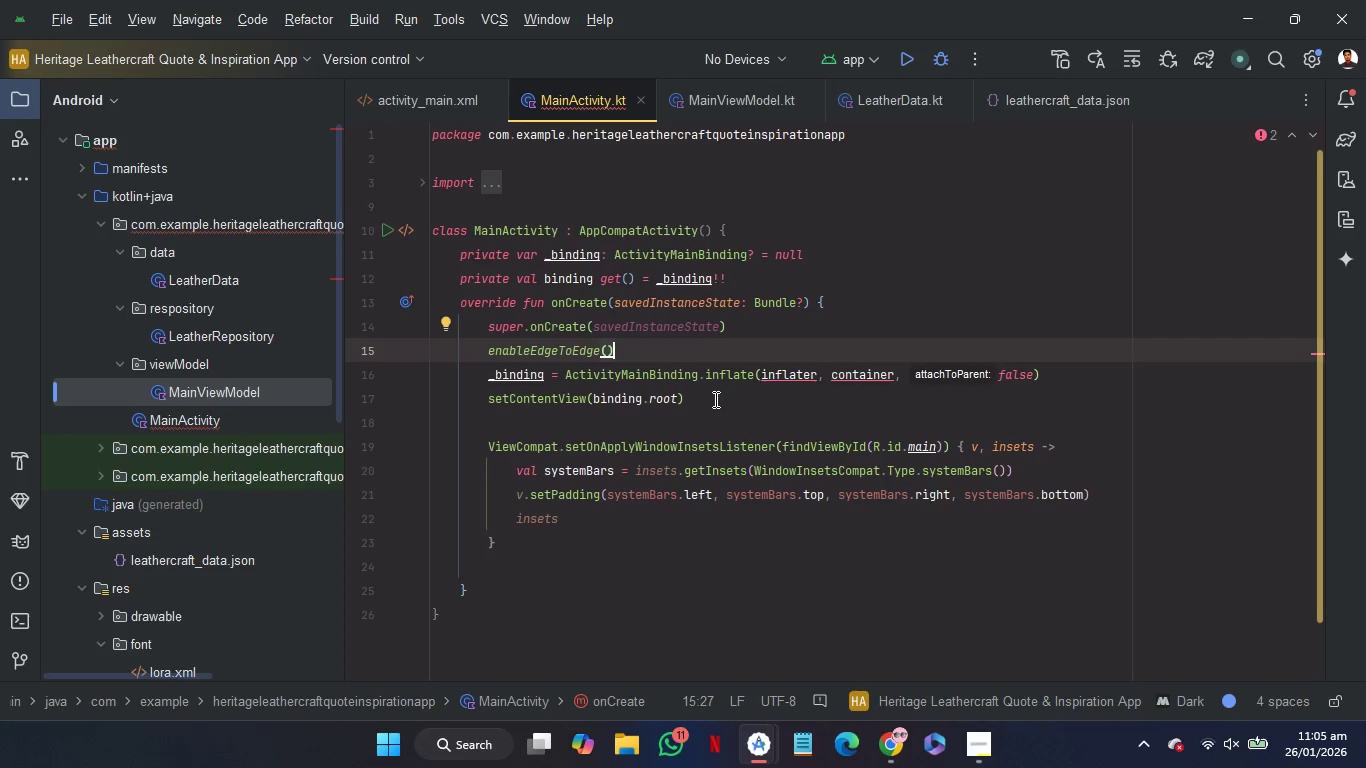 
left_click_drag(start_coordinate=[716, 400], to_coordinate=[709, 359])
 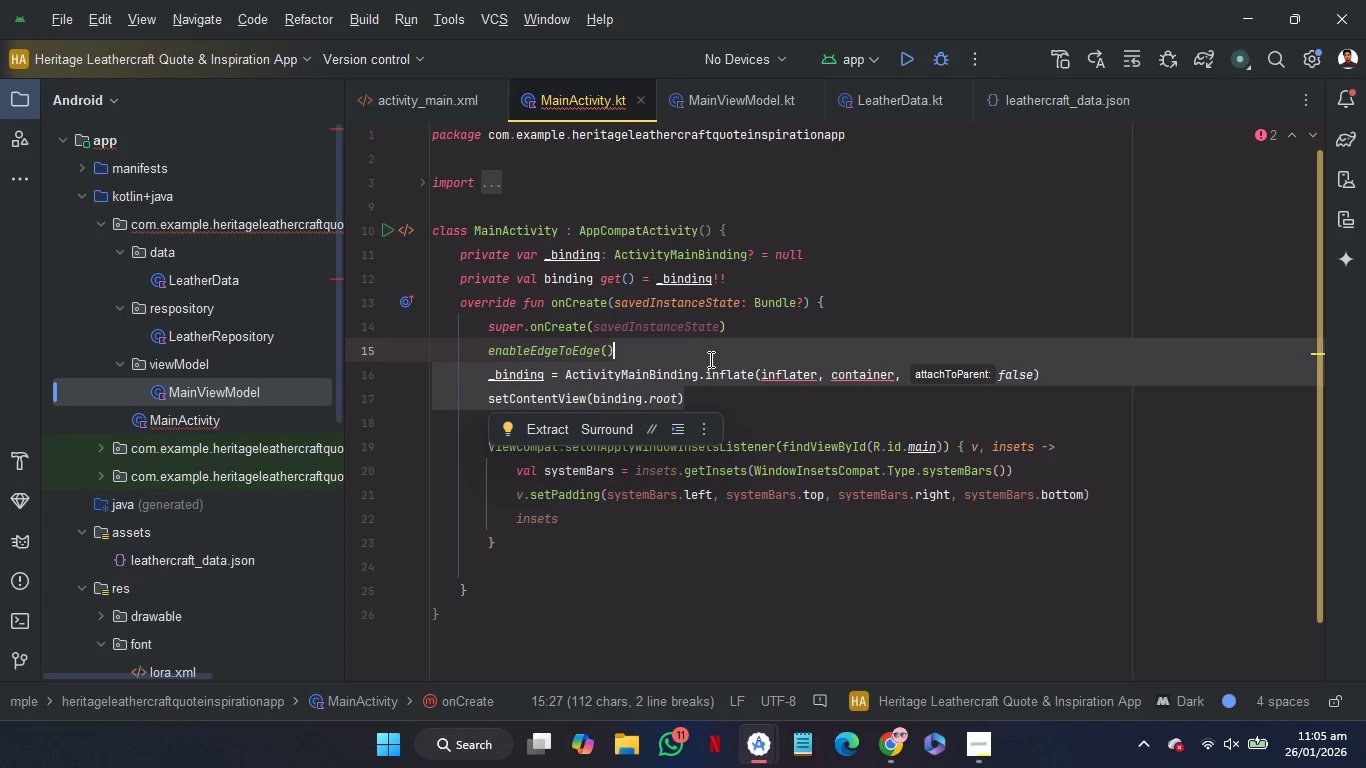 
key(Control+V)
 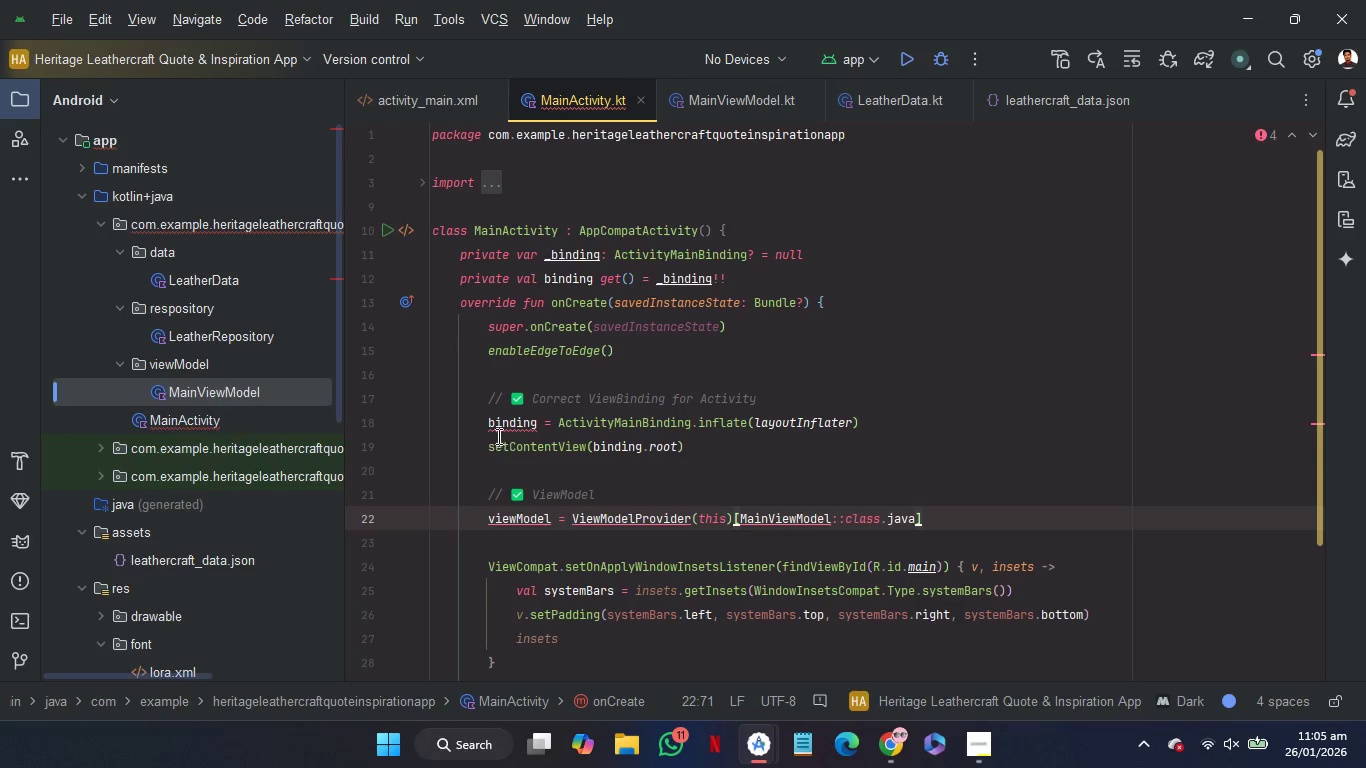 
wait(8.16)
 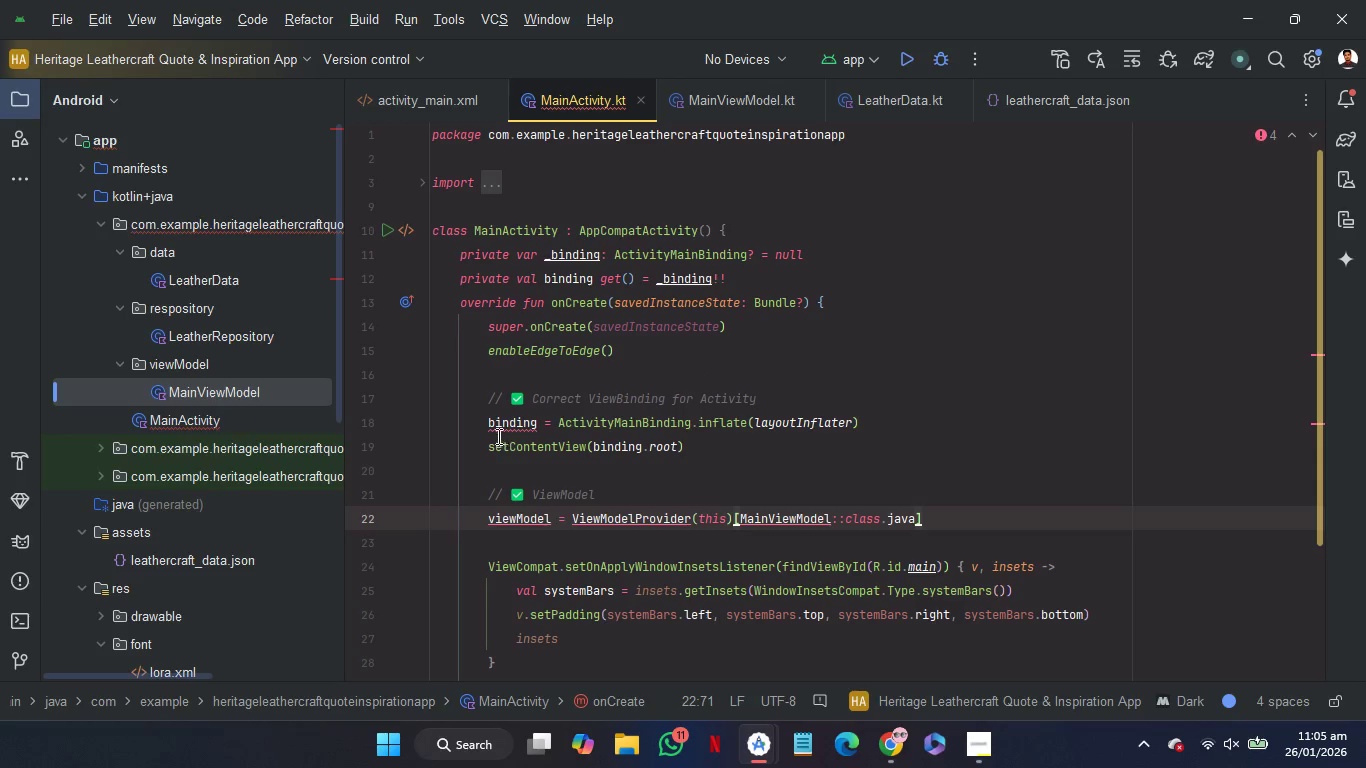 
left_click([488, 431])
 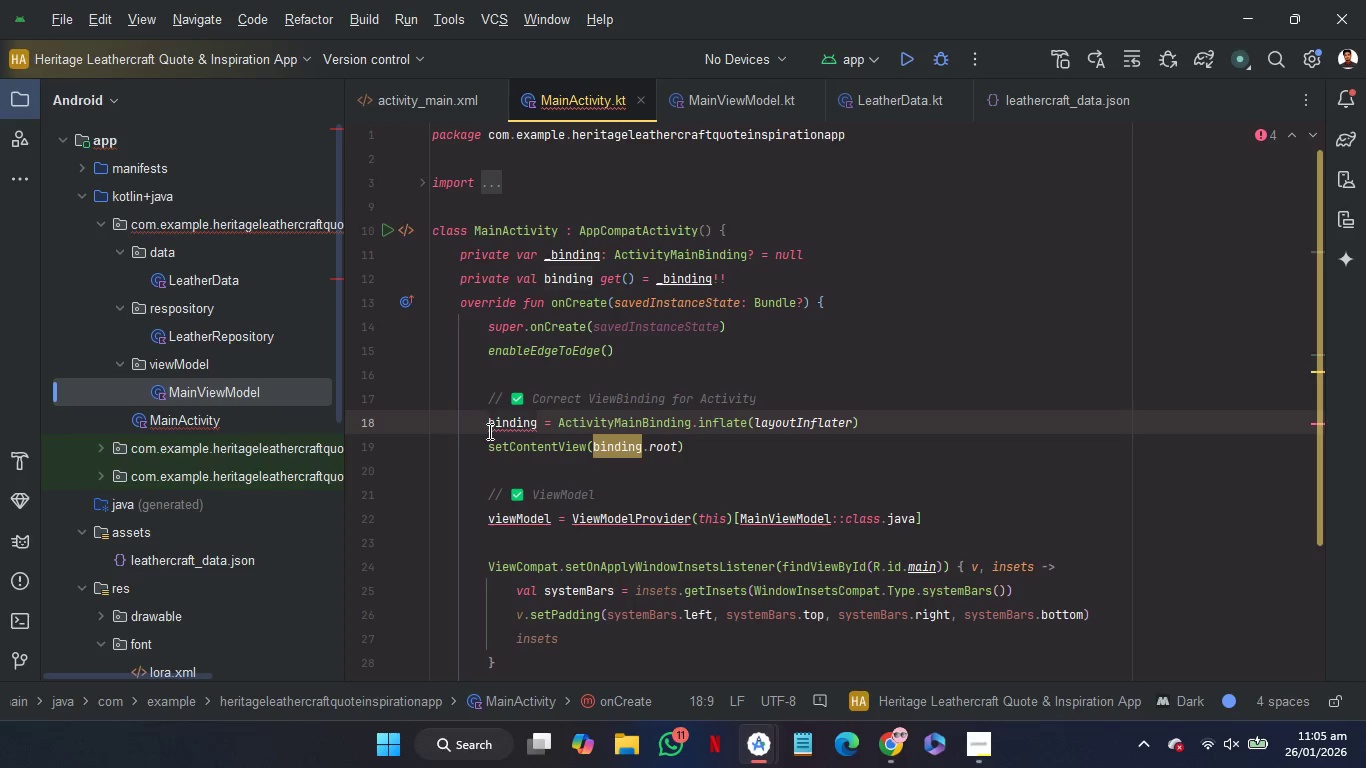 
key(Shift+Minus)
 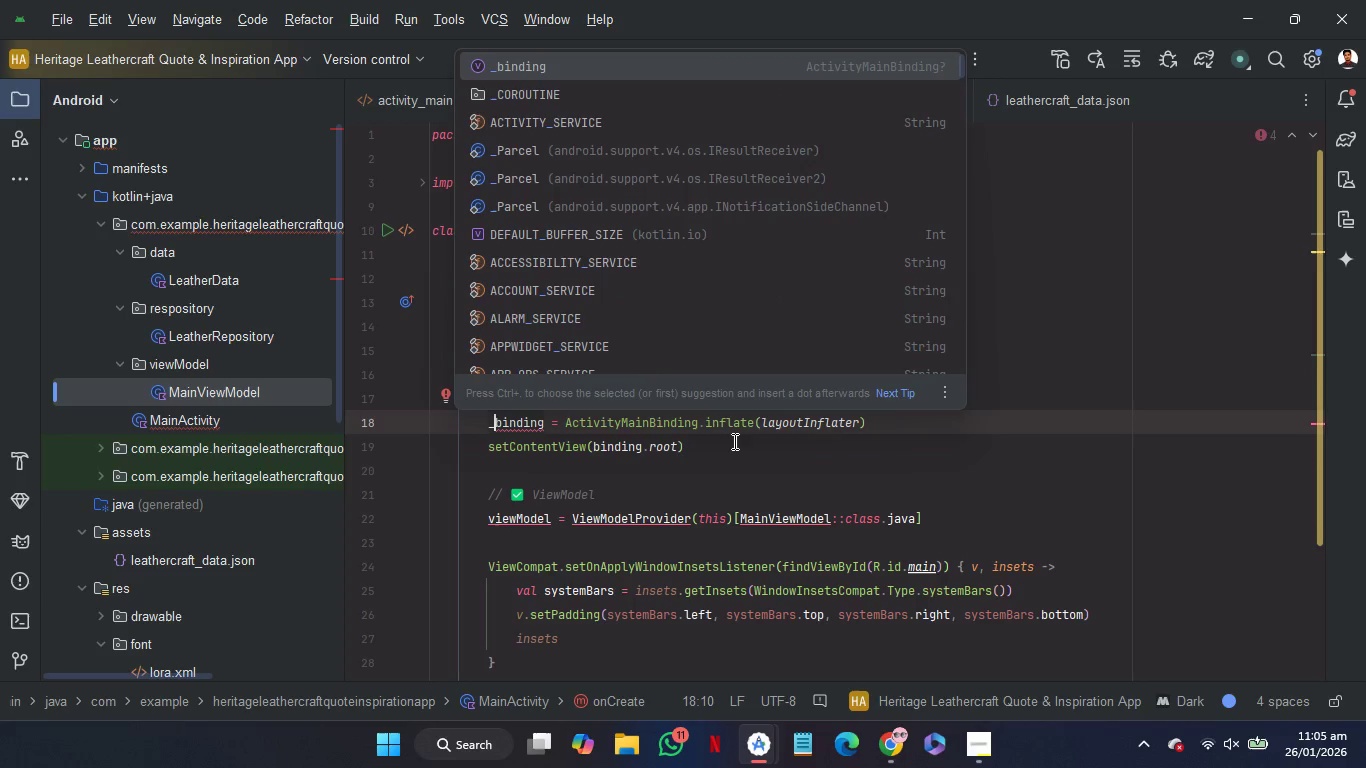 
left_click([755, 480])
 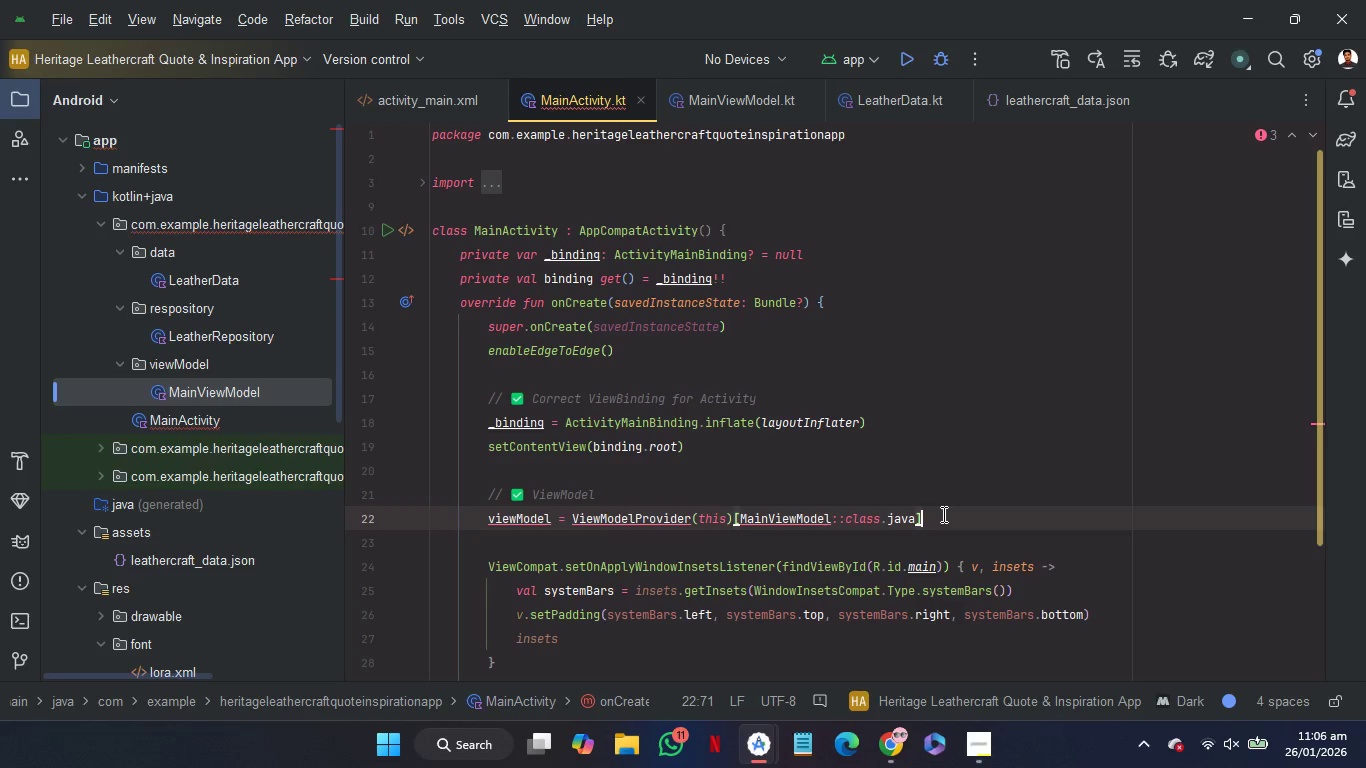 
left_click([942, 514])
 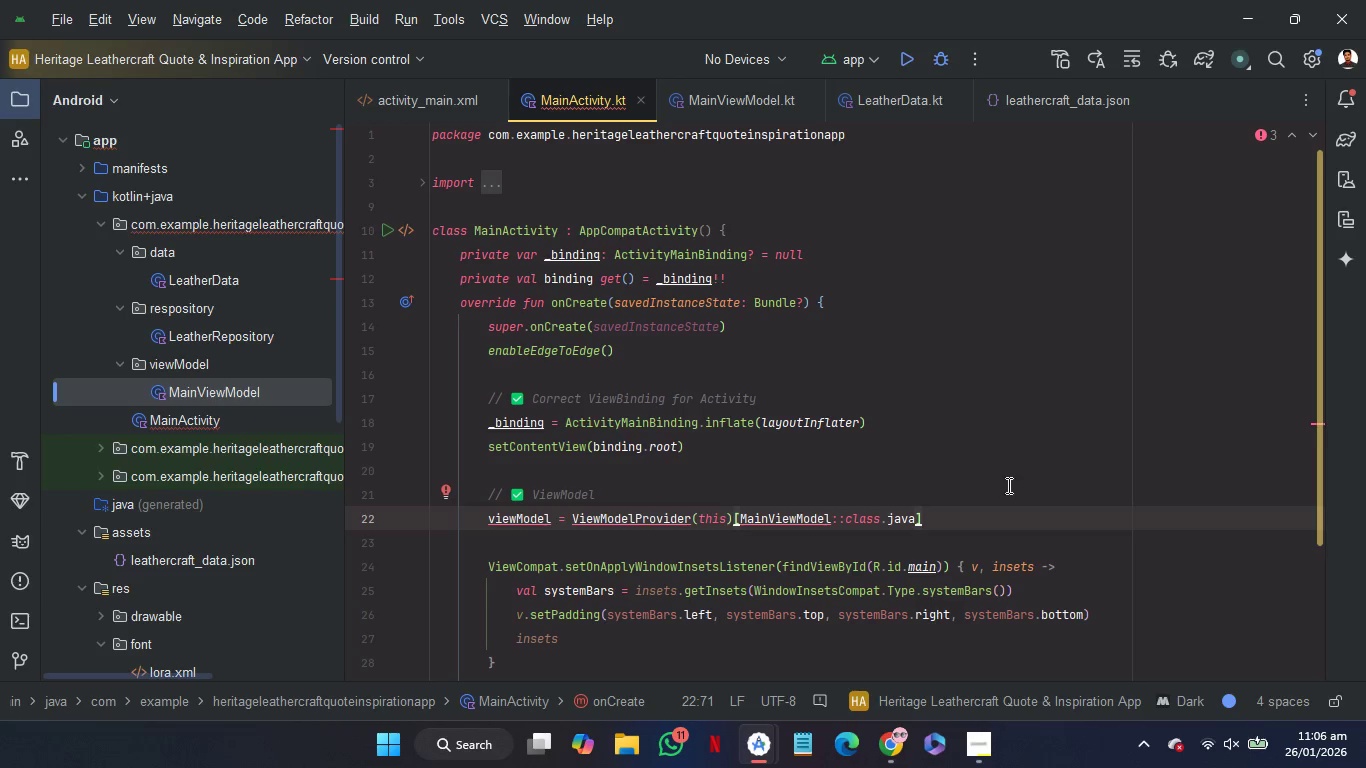 
scroll: coordinate [1080, 503], scroll_direction: down, amount: 1.0
 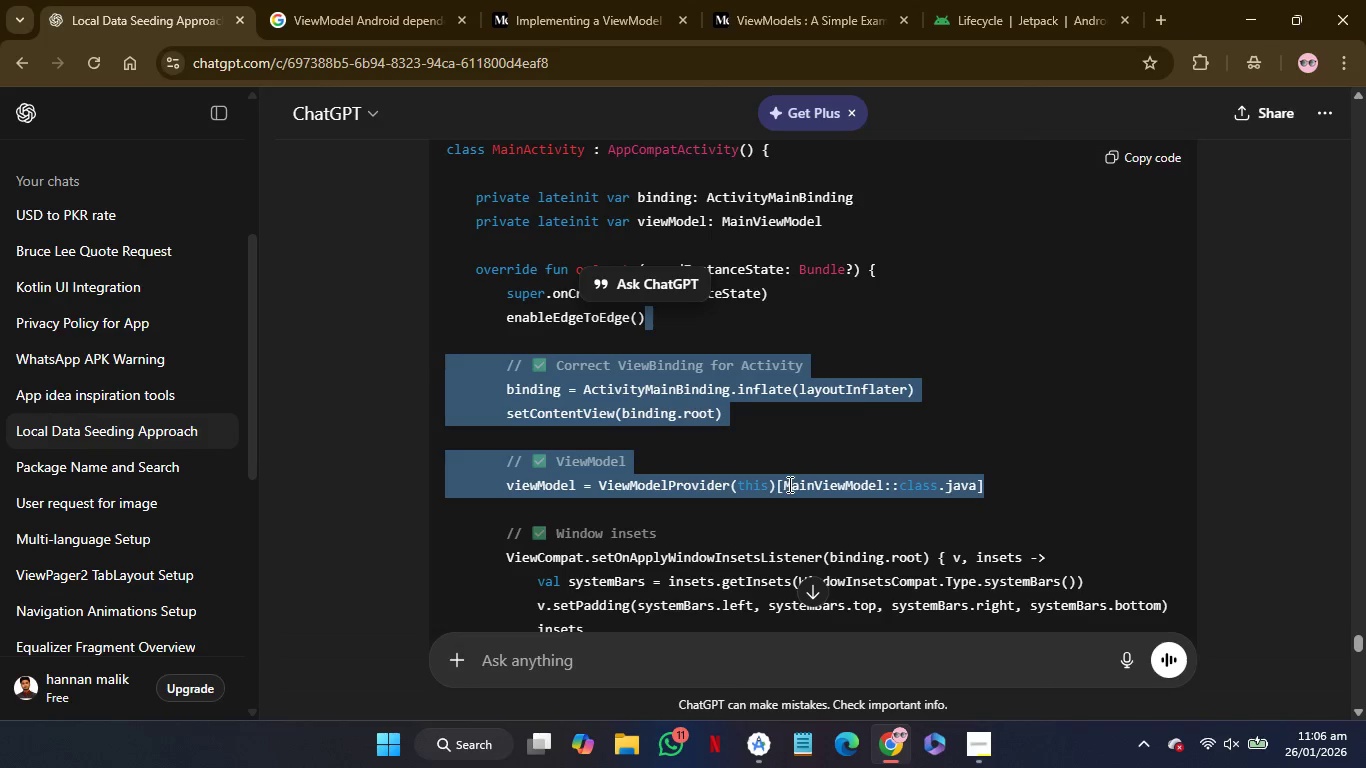 
left_click([838, 271])
 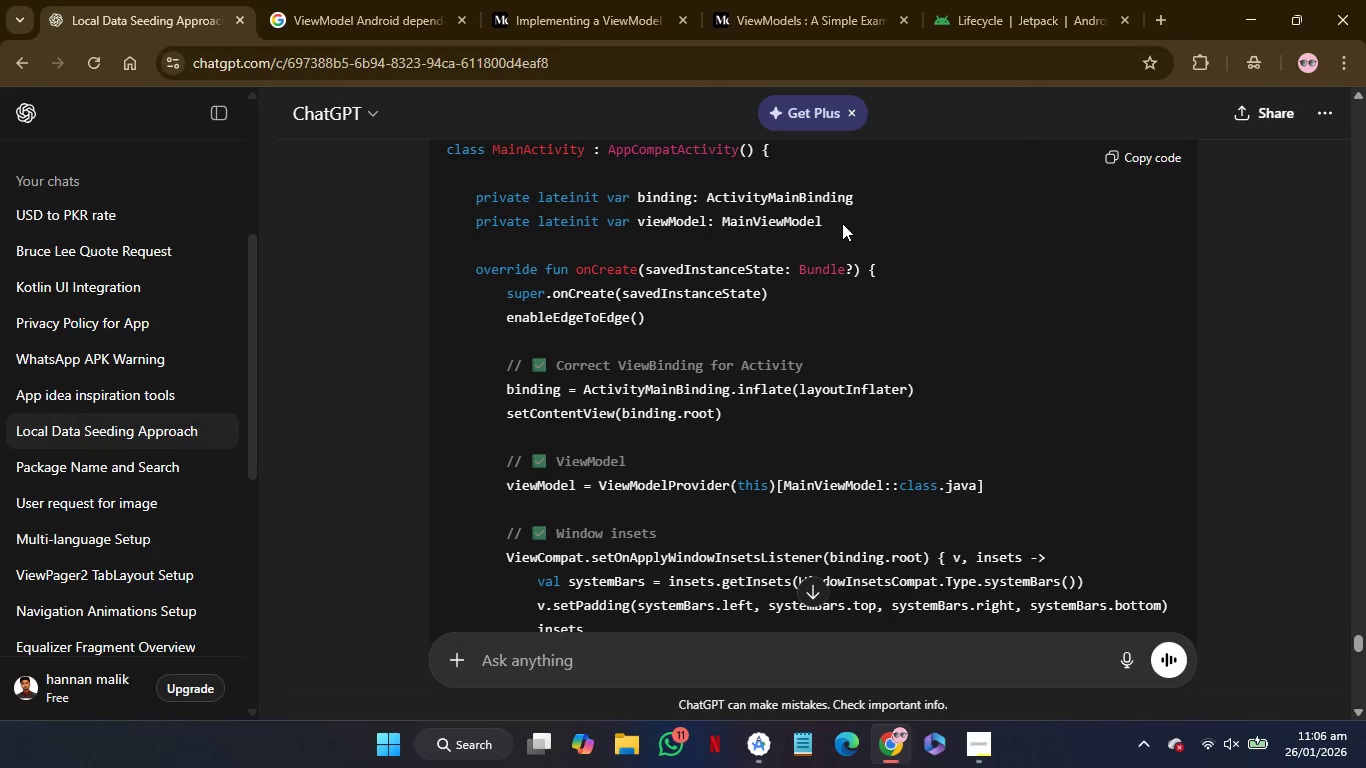 
left_click_drag(start_coordinate=[842, 220], to_coordinate=[829, 169])
 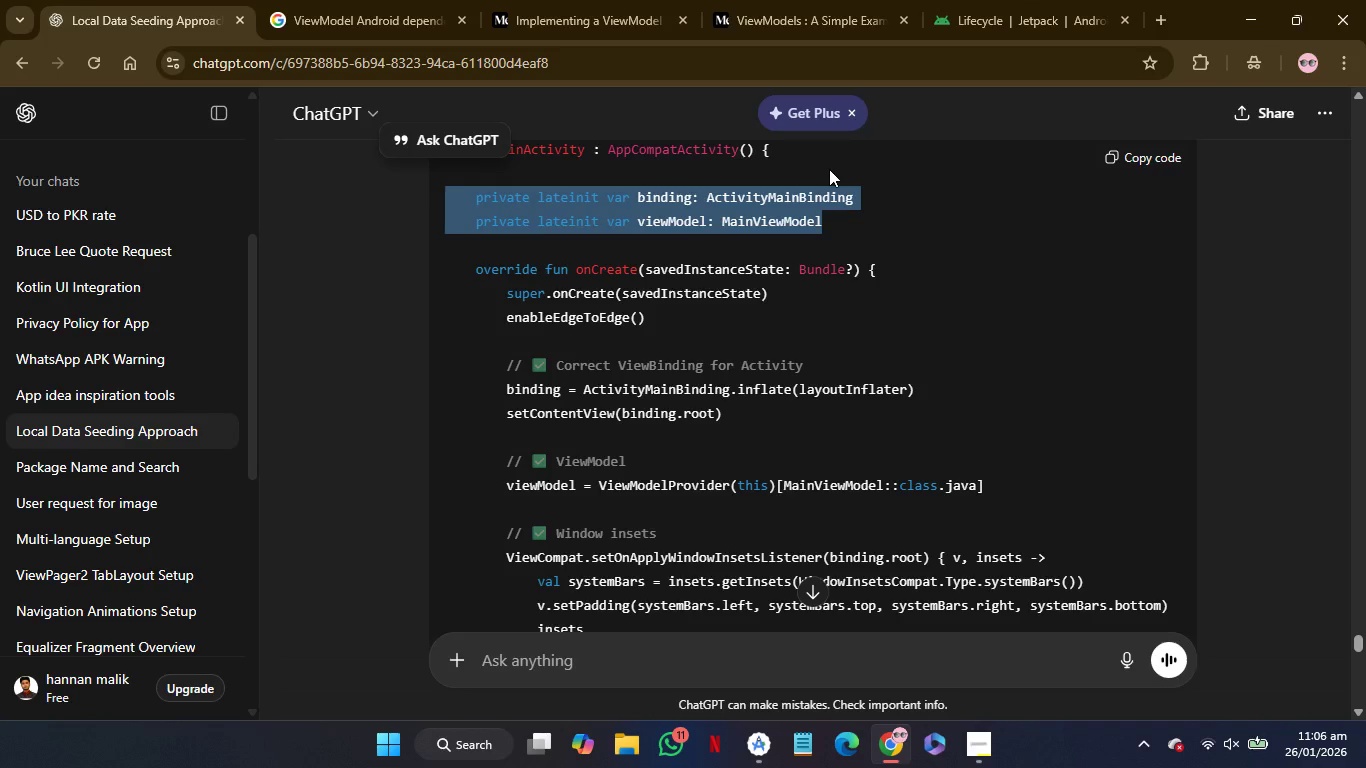 
key(Control+C)
 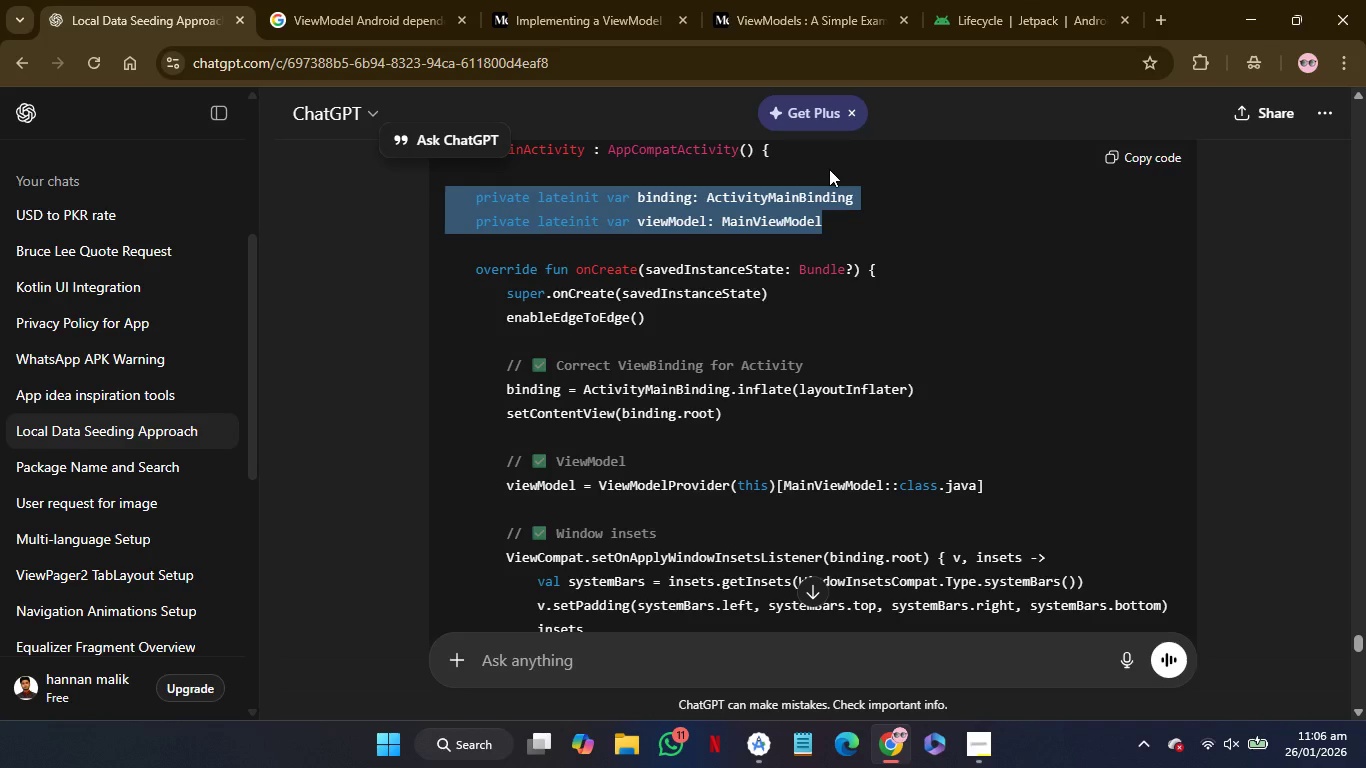 
key(Control+C)
 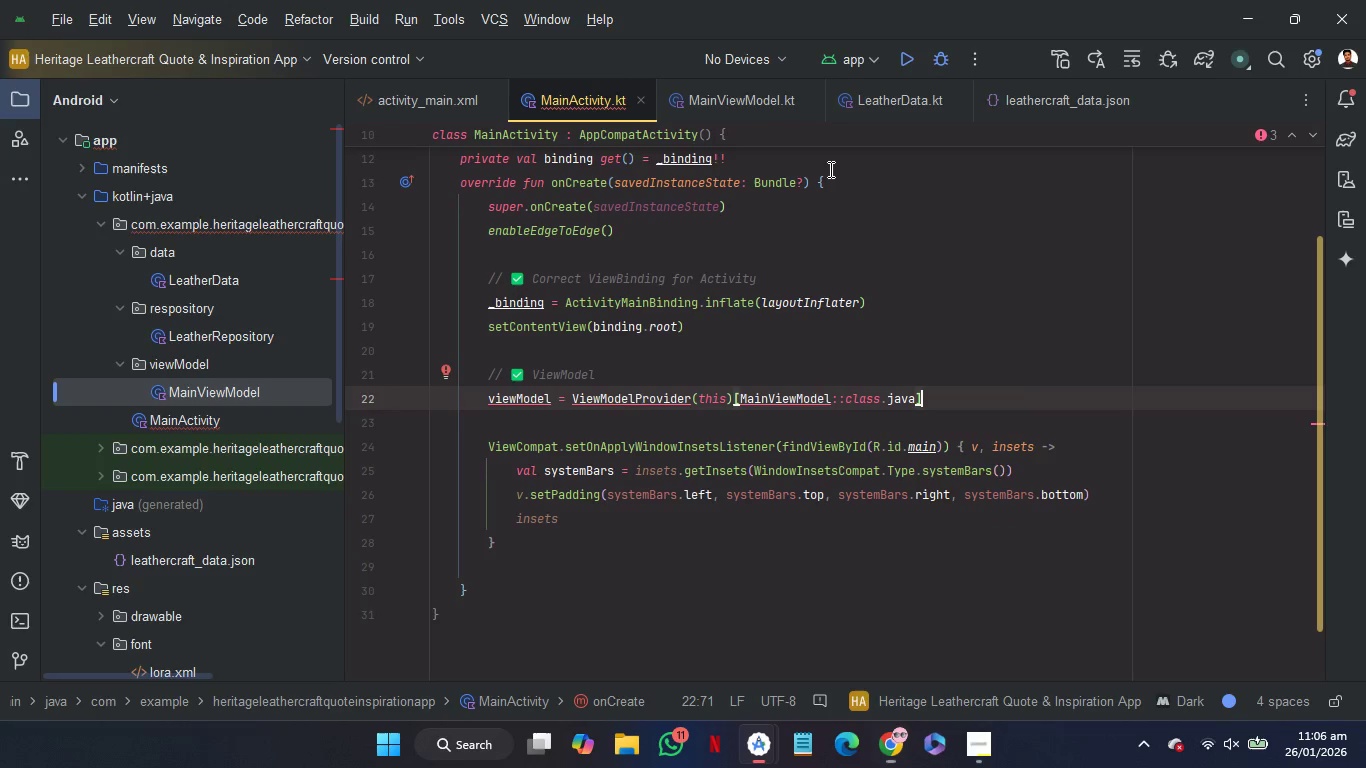 
key(Control+Z)
 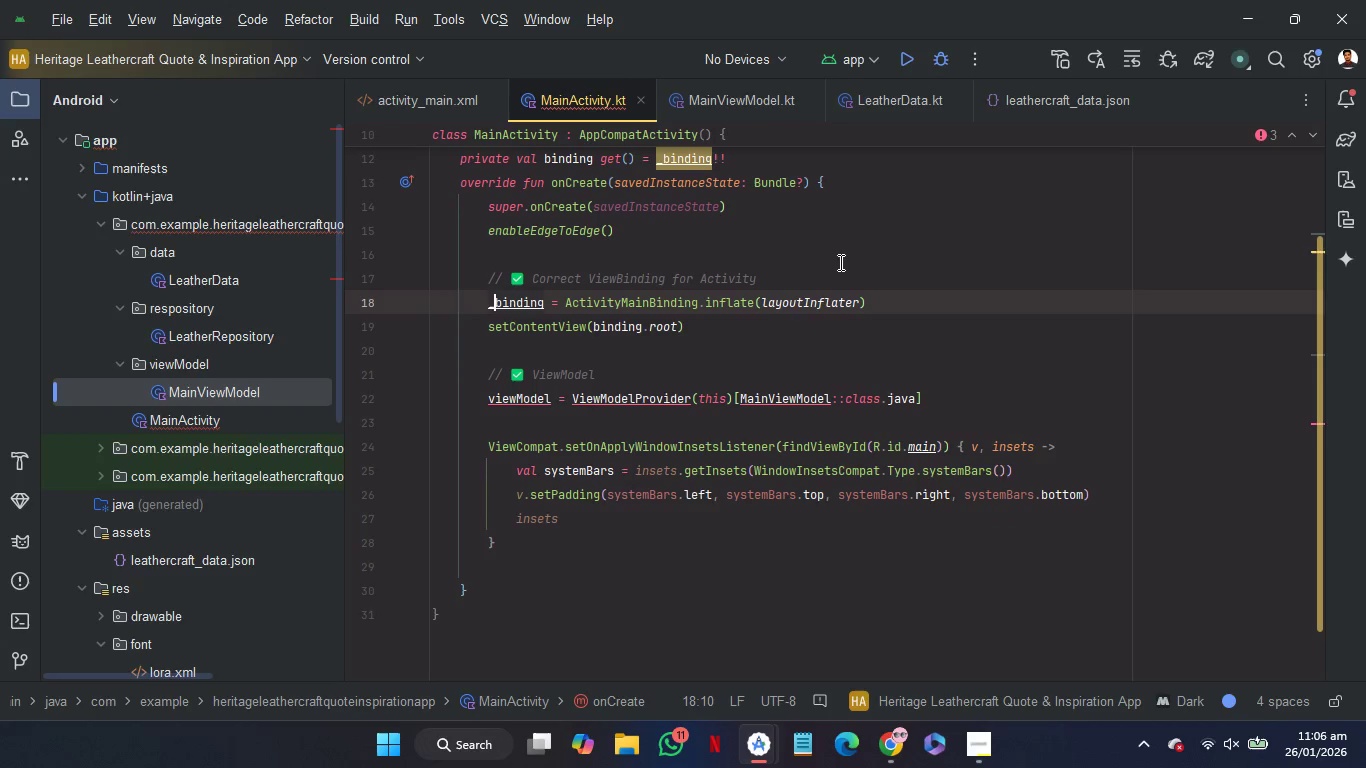 
key(Control+Z)
 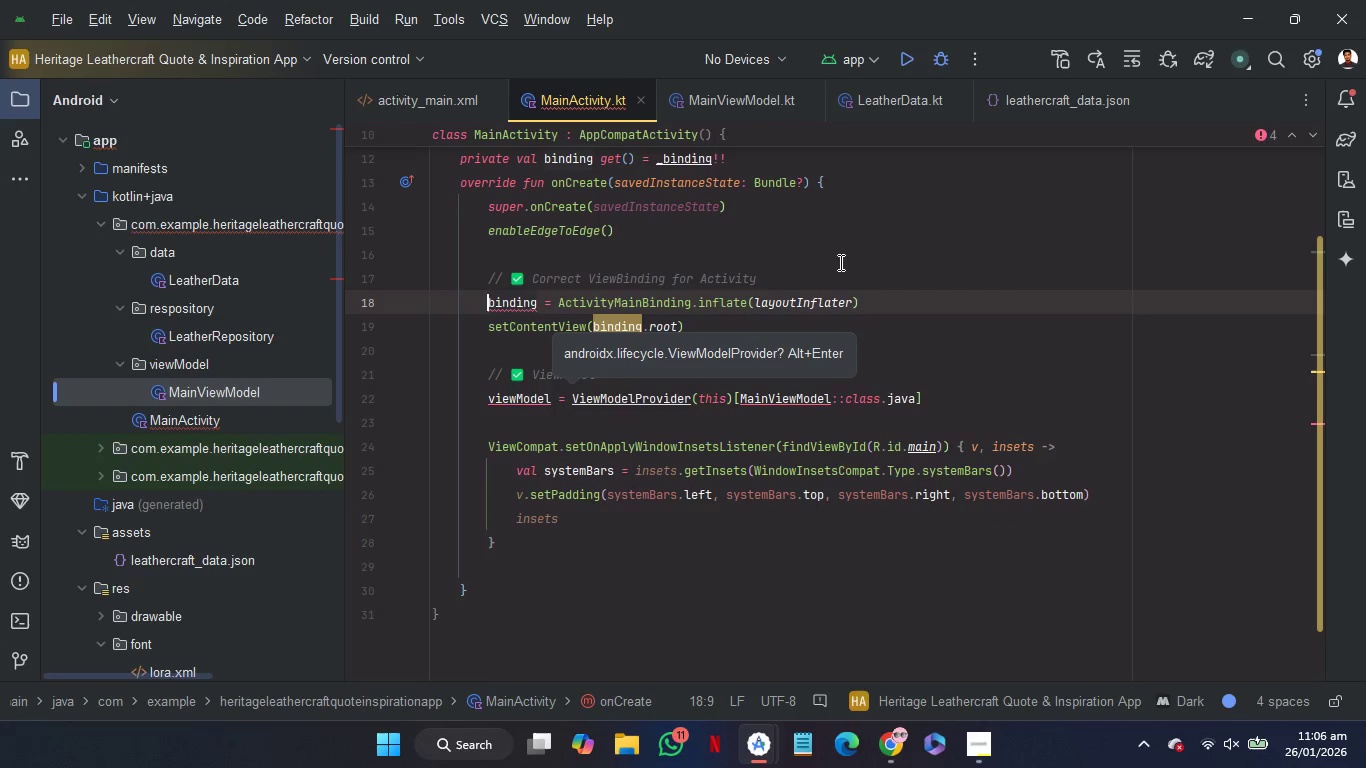 
scroll: coordinate [839, 262], scroll_direction: none, amount: 0.0
 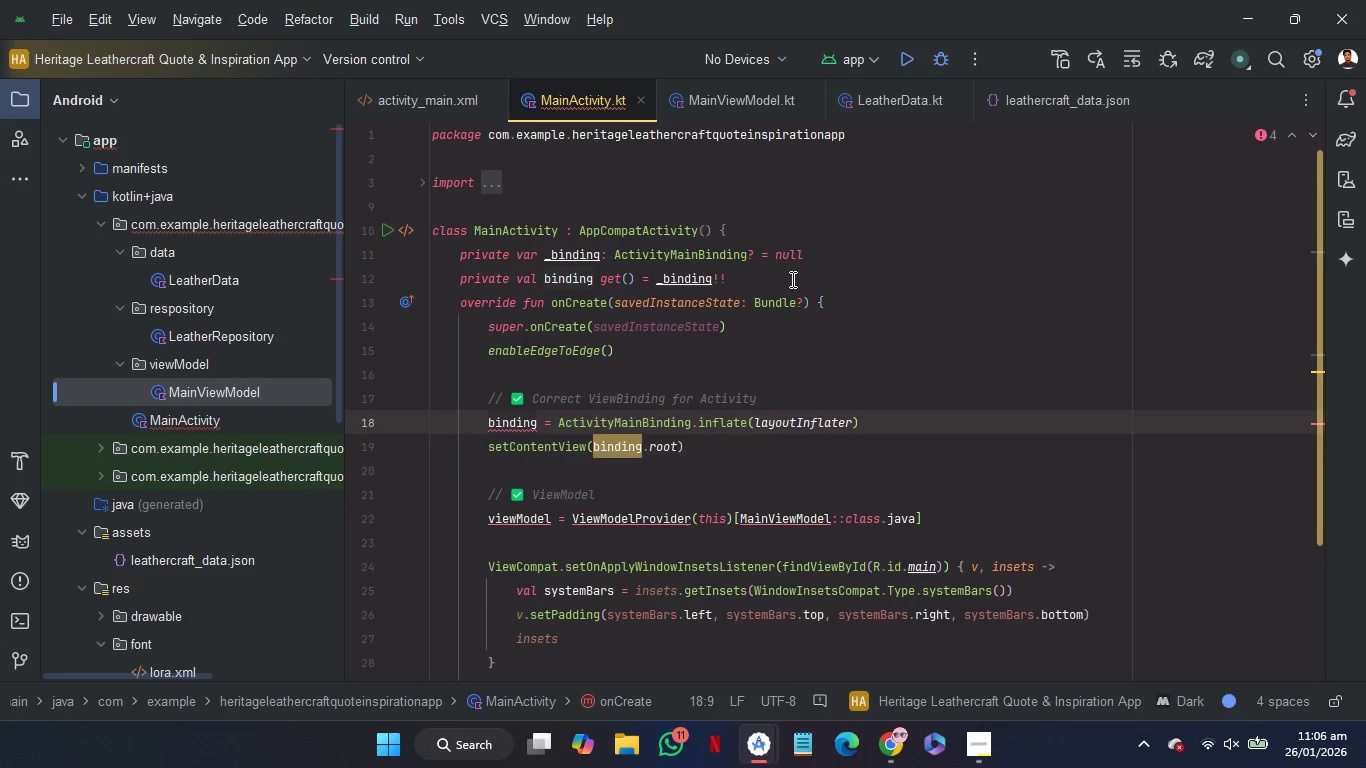 
left_click_drag(start_coordinate=[791, 279], to_coordinate=[787, 238])
 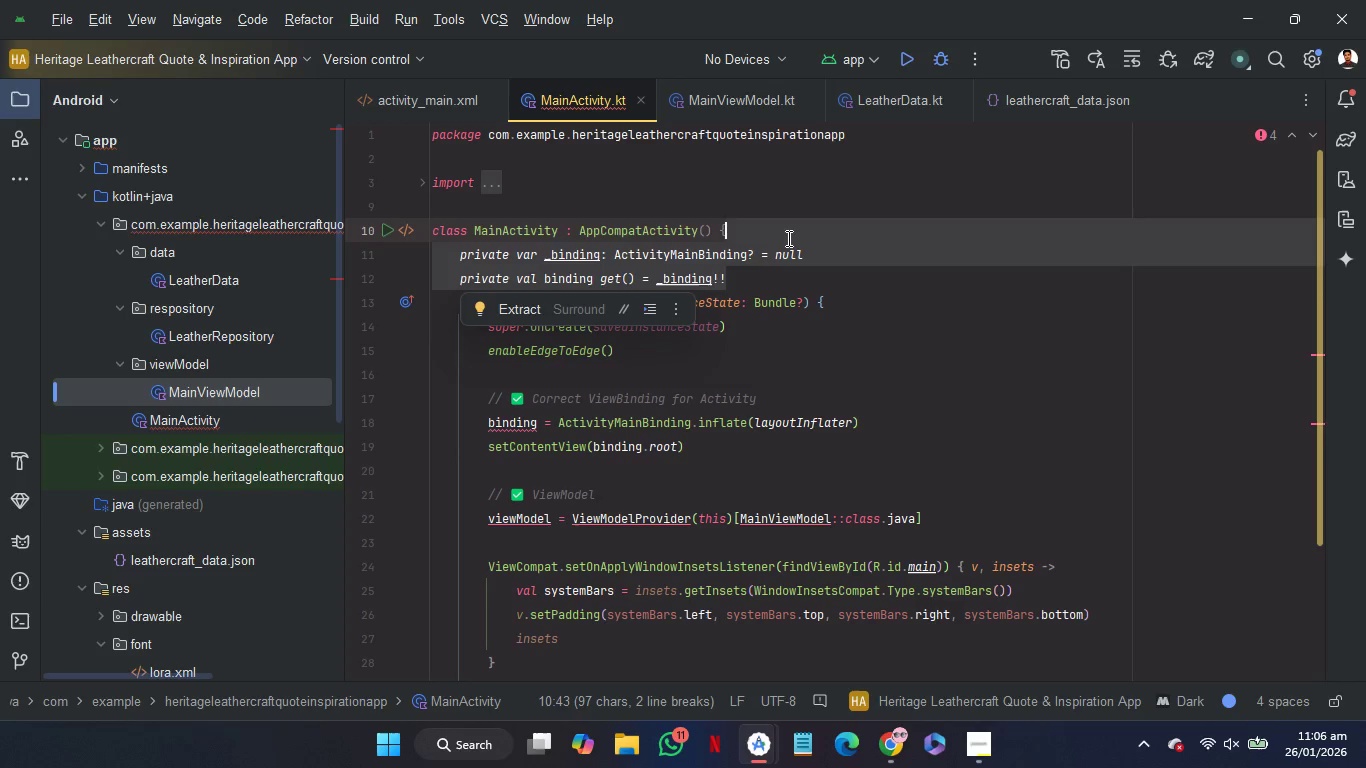 
key(Control+V)
 